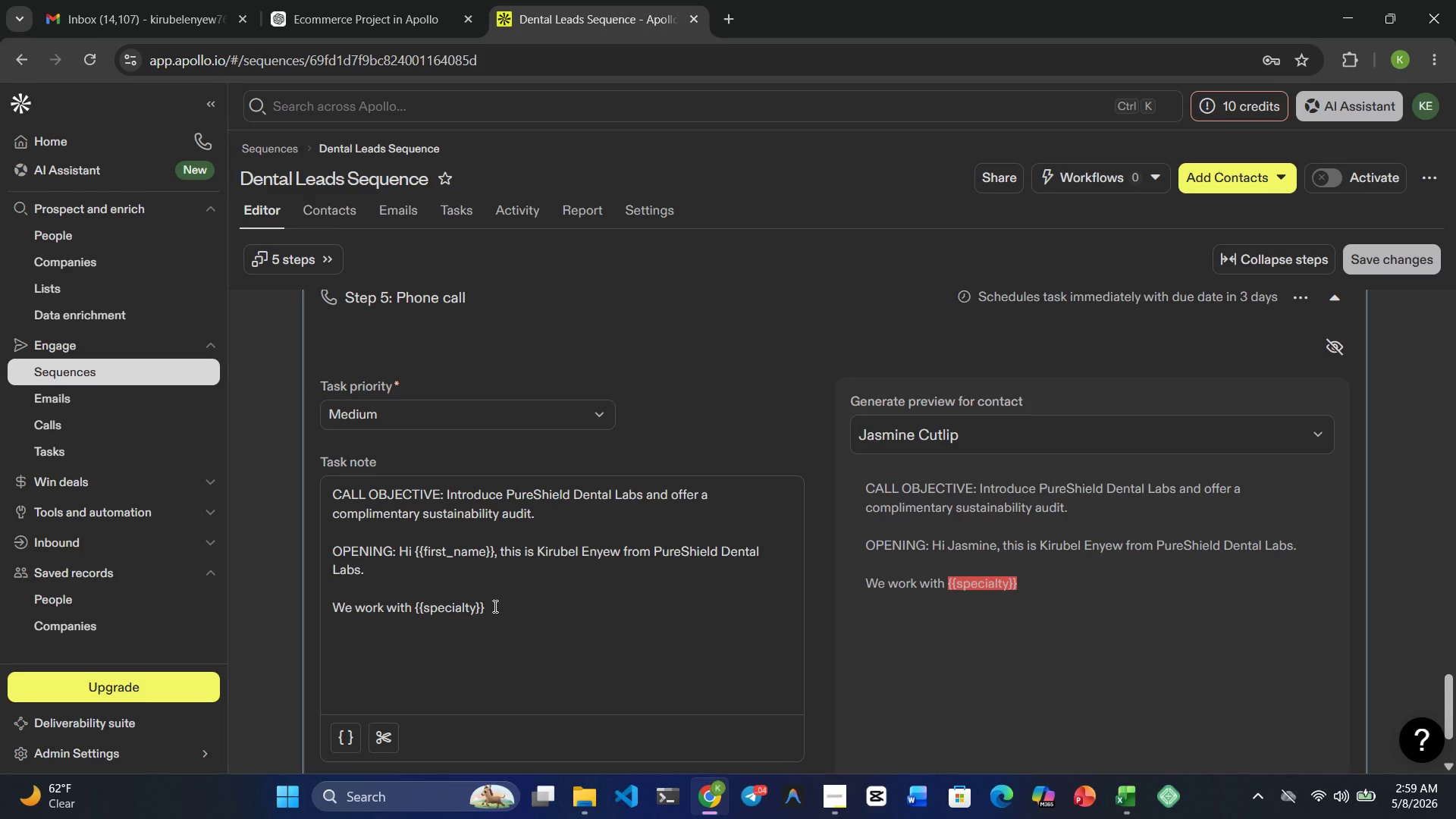 
double_click([494, 606])
 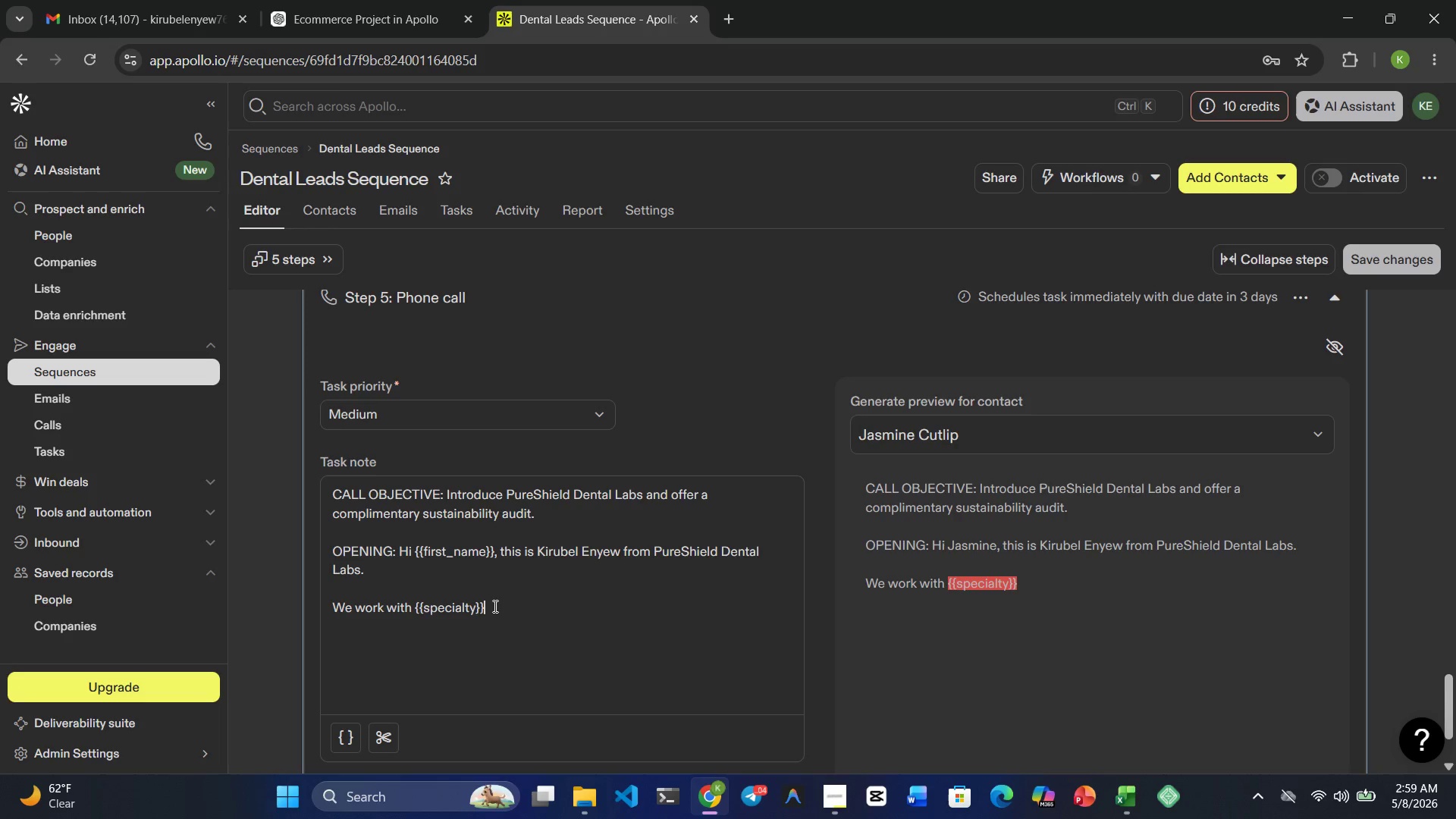 
hold_key(key=Backspace, duration=0.67)
 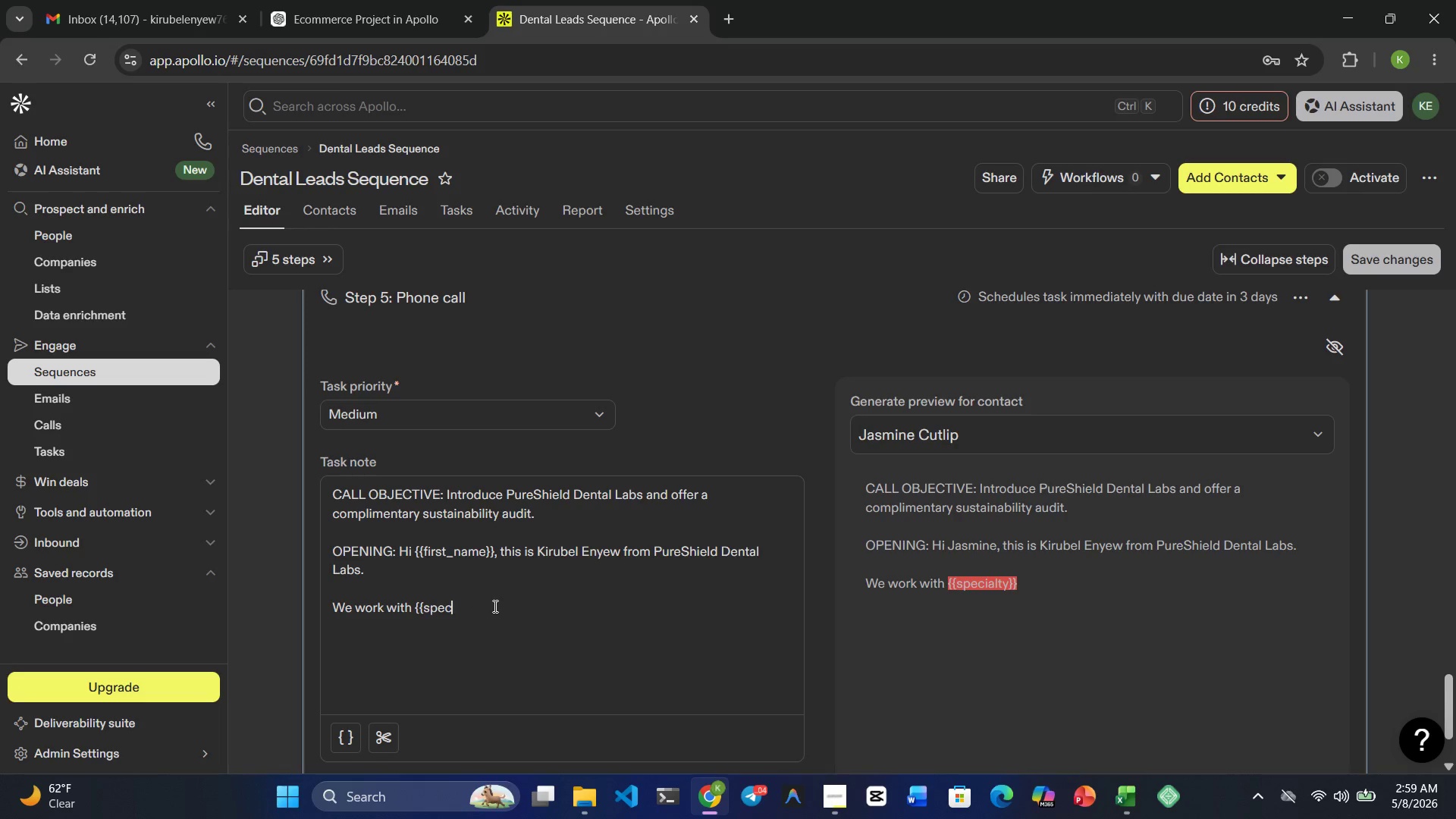 
key(Backspace)
key(Backspace)
key(Backspace)
key(Backspace)
key(Backspace)
key(Backspace)
key(Backspace)
type(clinic )
key(Backspace)
type(s ta)
key(Backspace)
type(hat are exploring )
 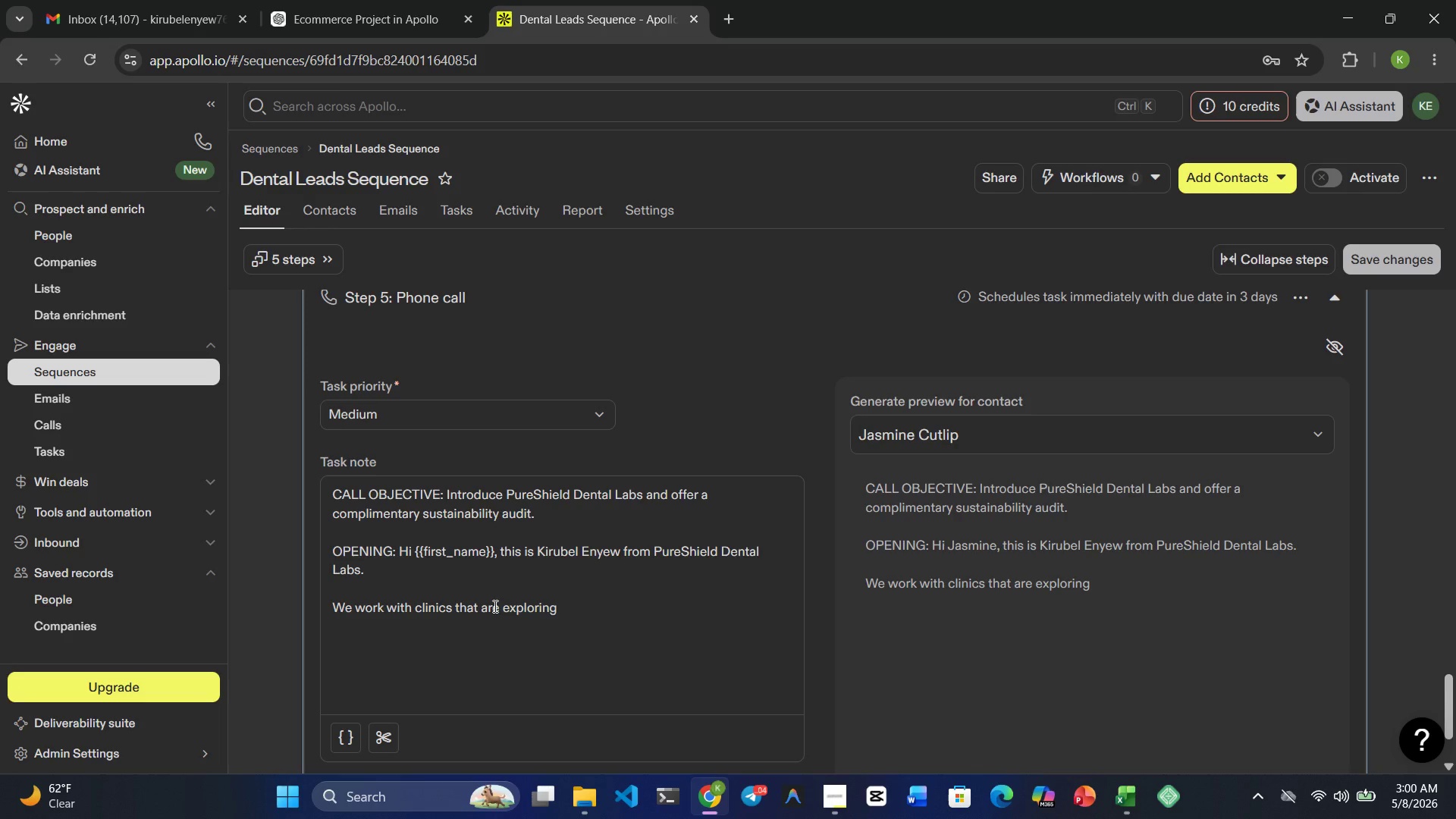 
wait(8.98)
 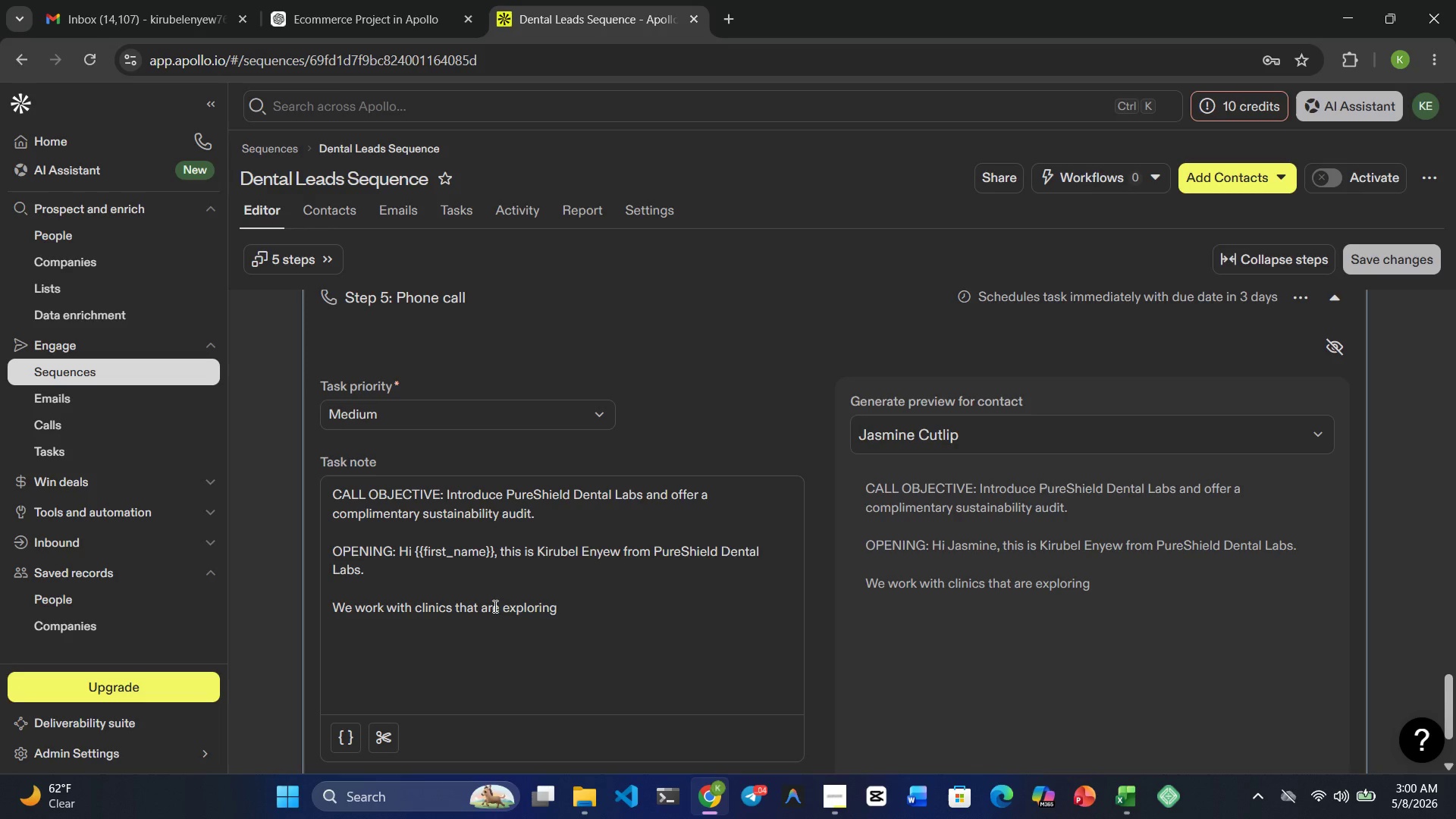 
type(more sustainable and )
 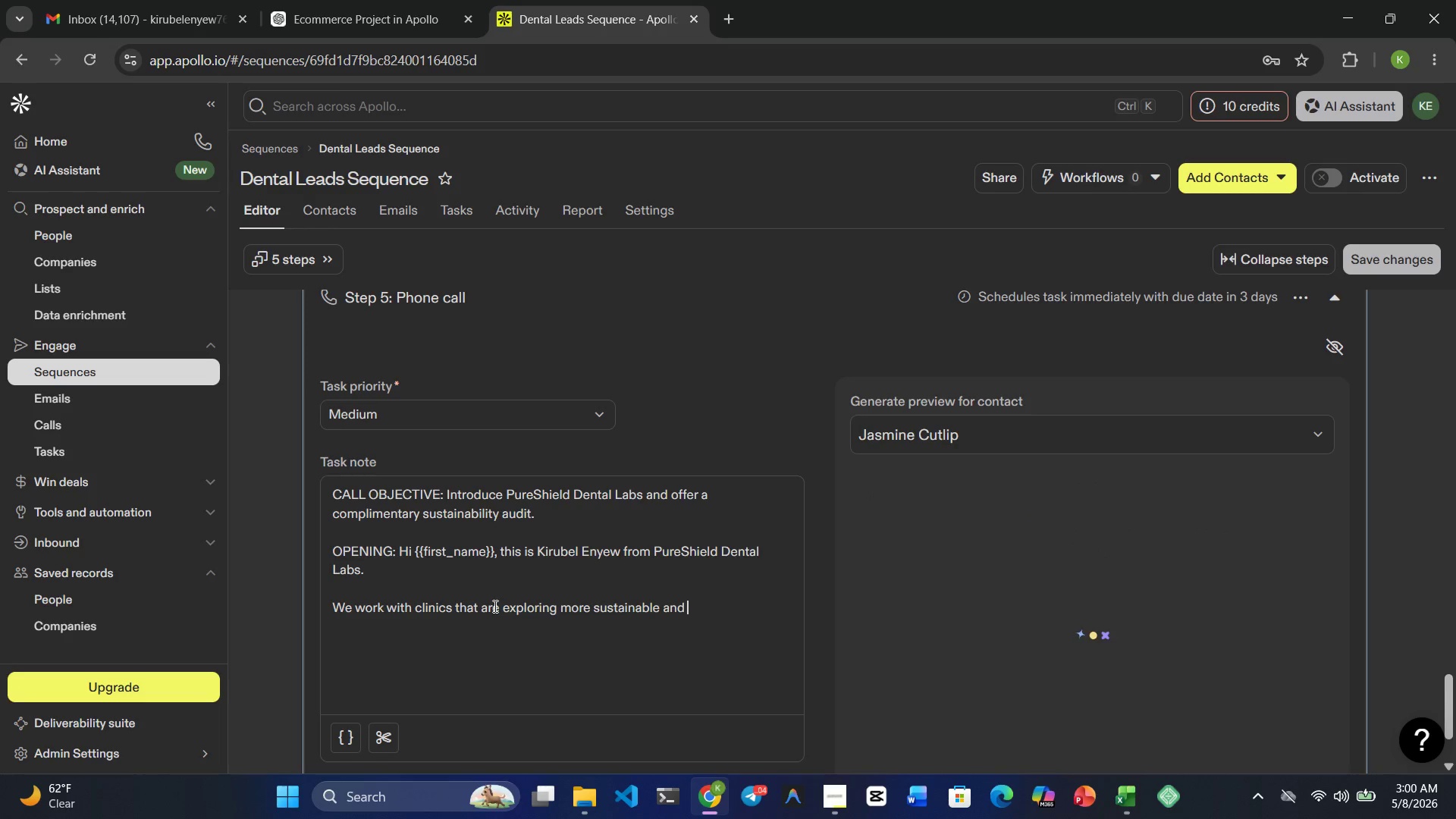 
type(digital-first workflows )
key(Backspace)
type(.)
 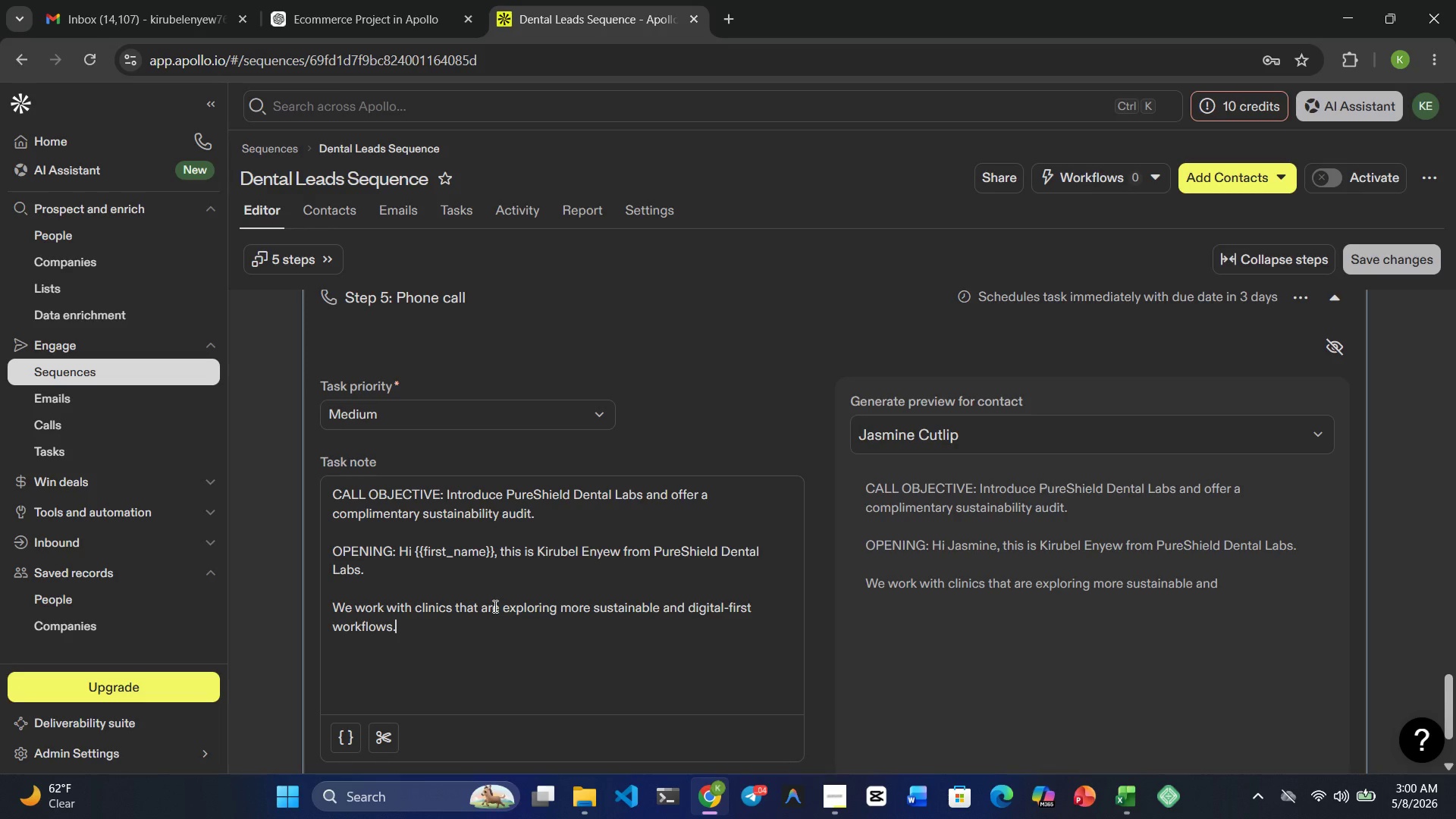 
key(Enter)
 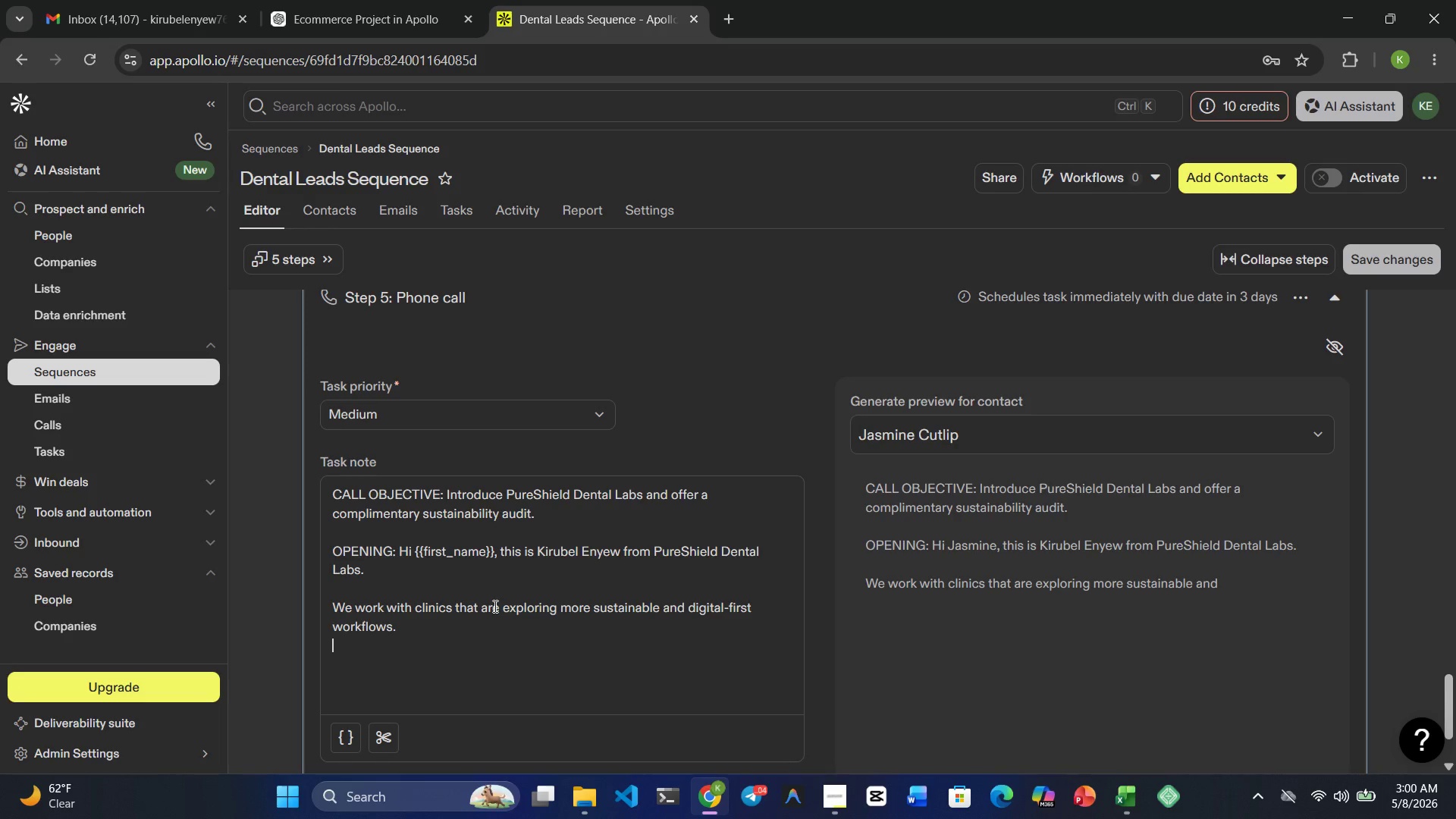 
key(Enter)
 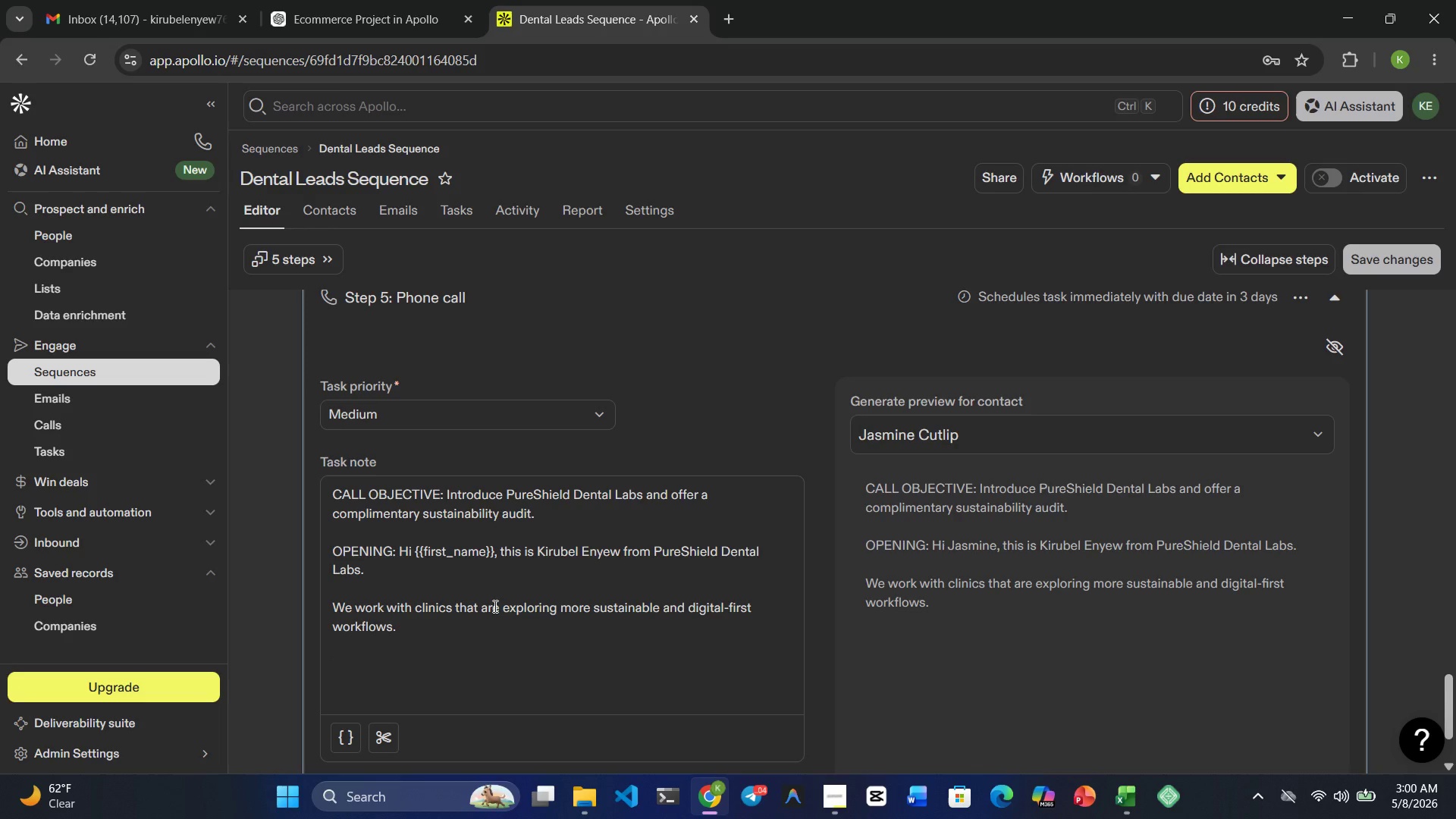 
wait(10.97)
 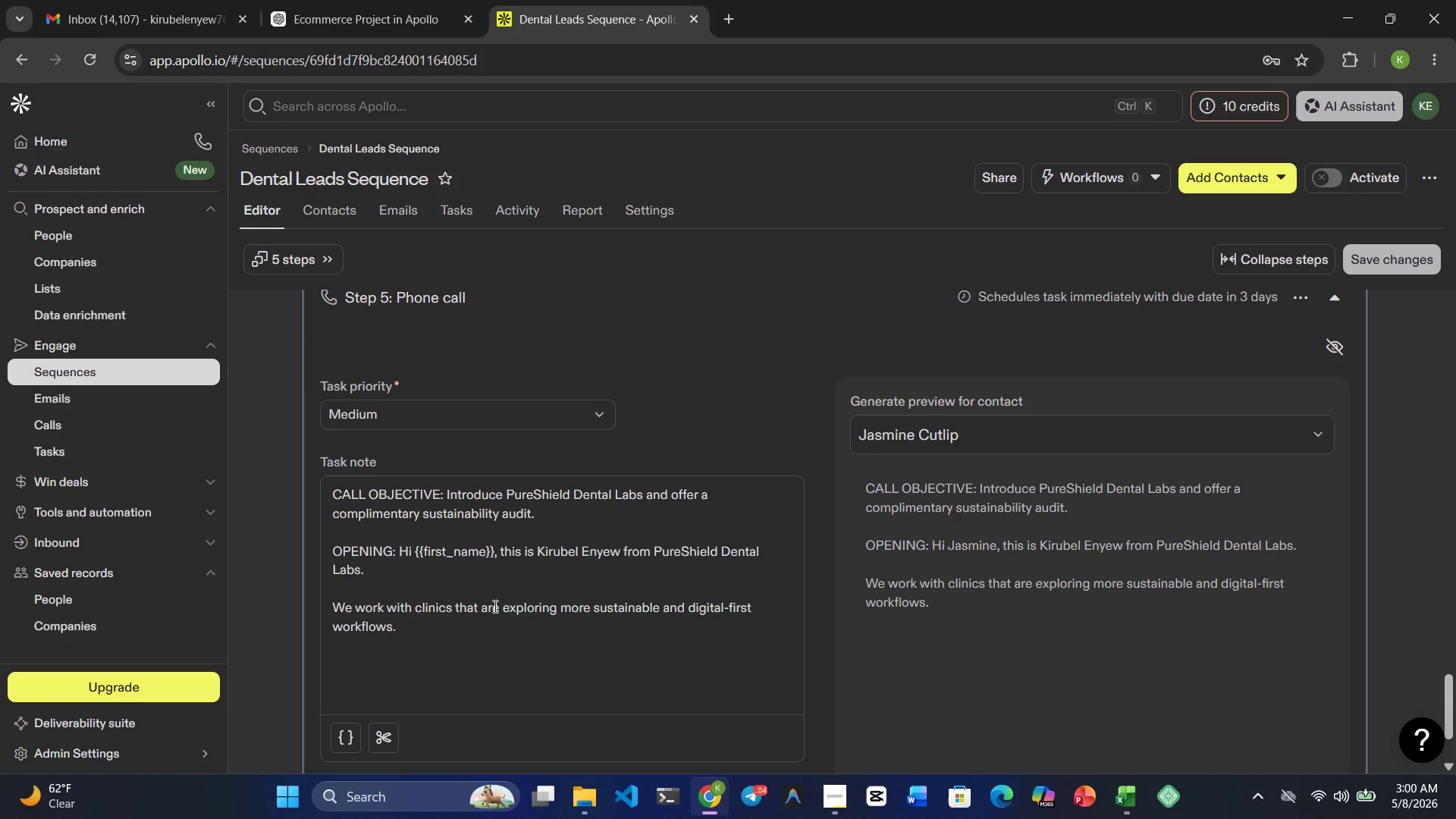 
type(QUALIFYIING QUESTION: )
 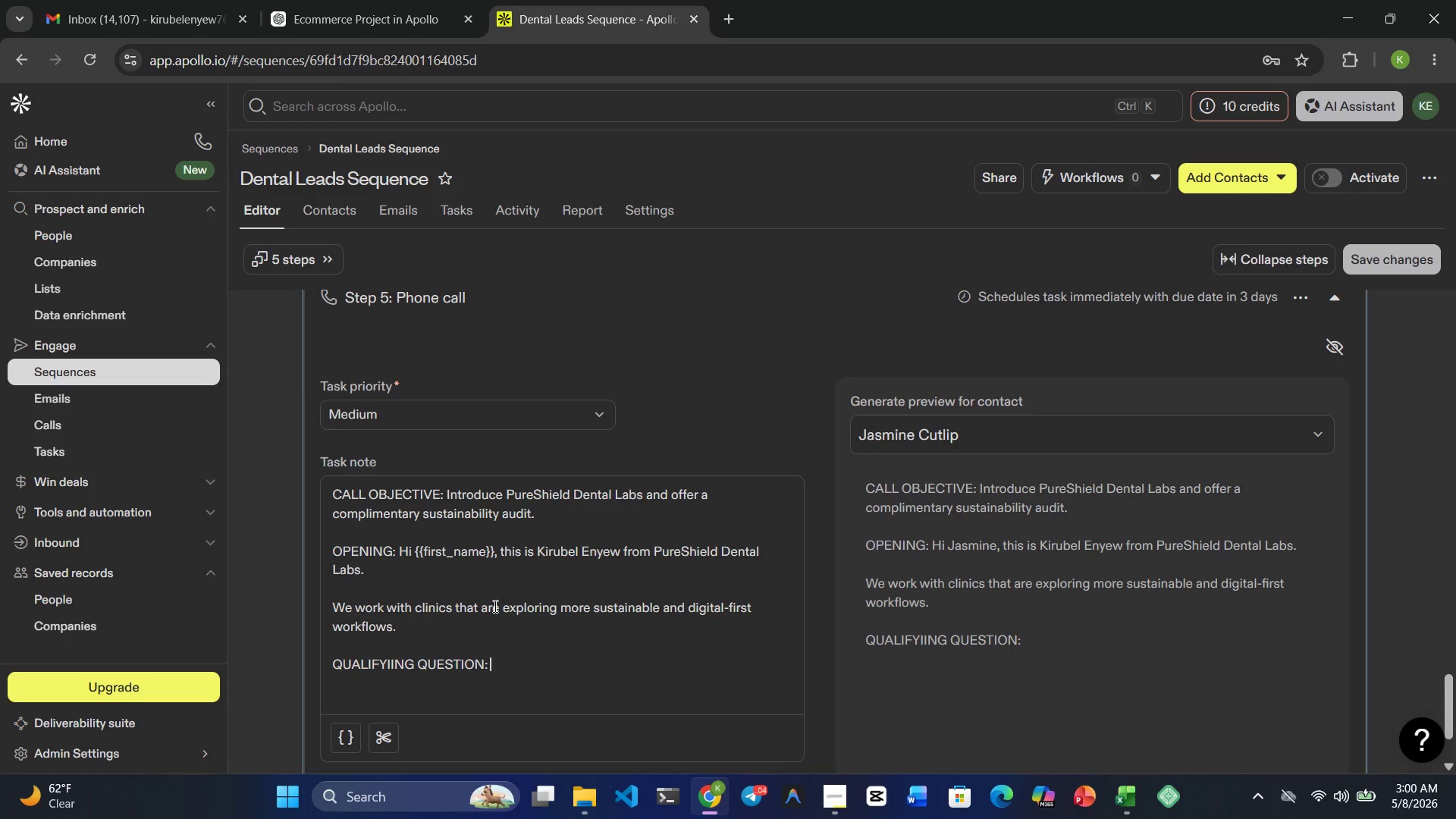 
wait(7.22)
 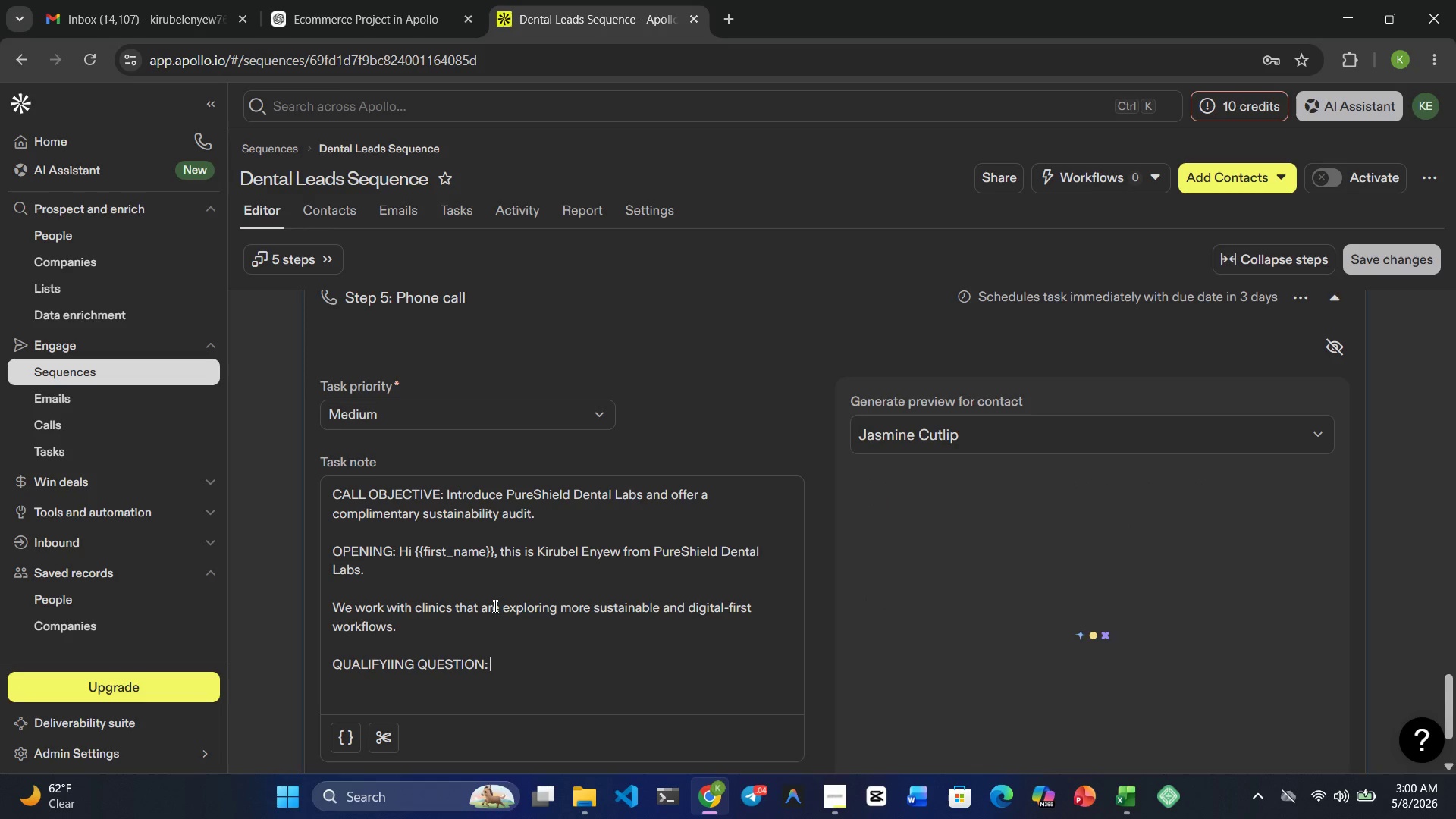 
type(In)
key(Backspace)
type( noticed your practice may steel be )
 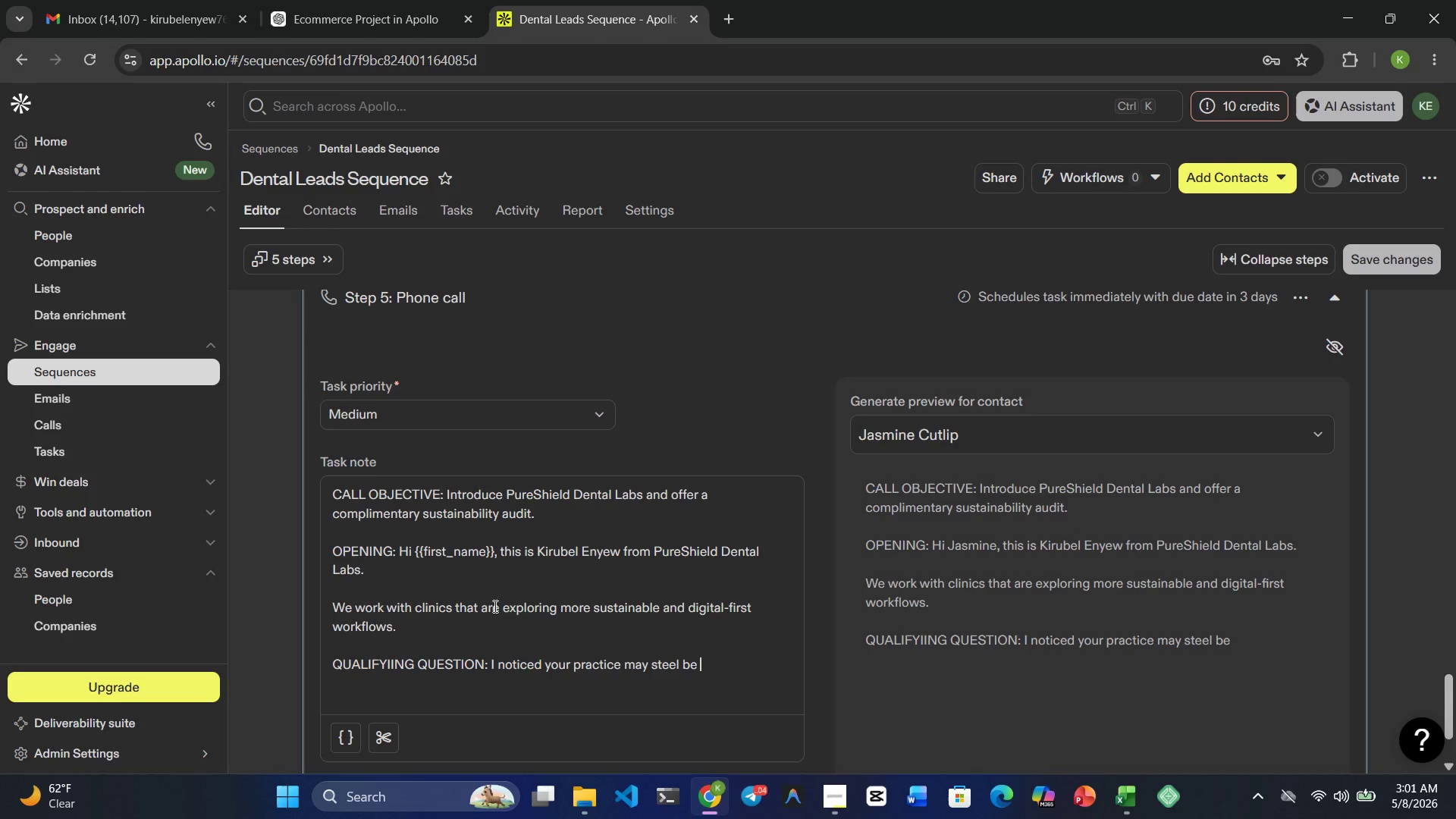 
hold_key(key=Backspace, duration=0.66)
 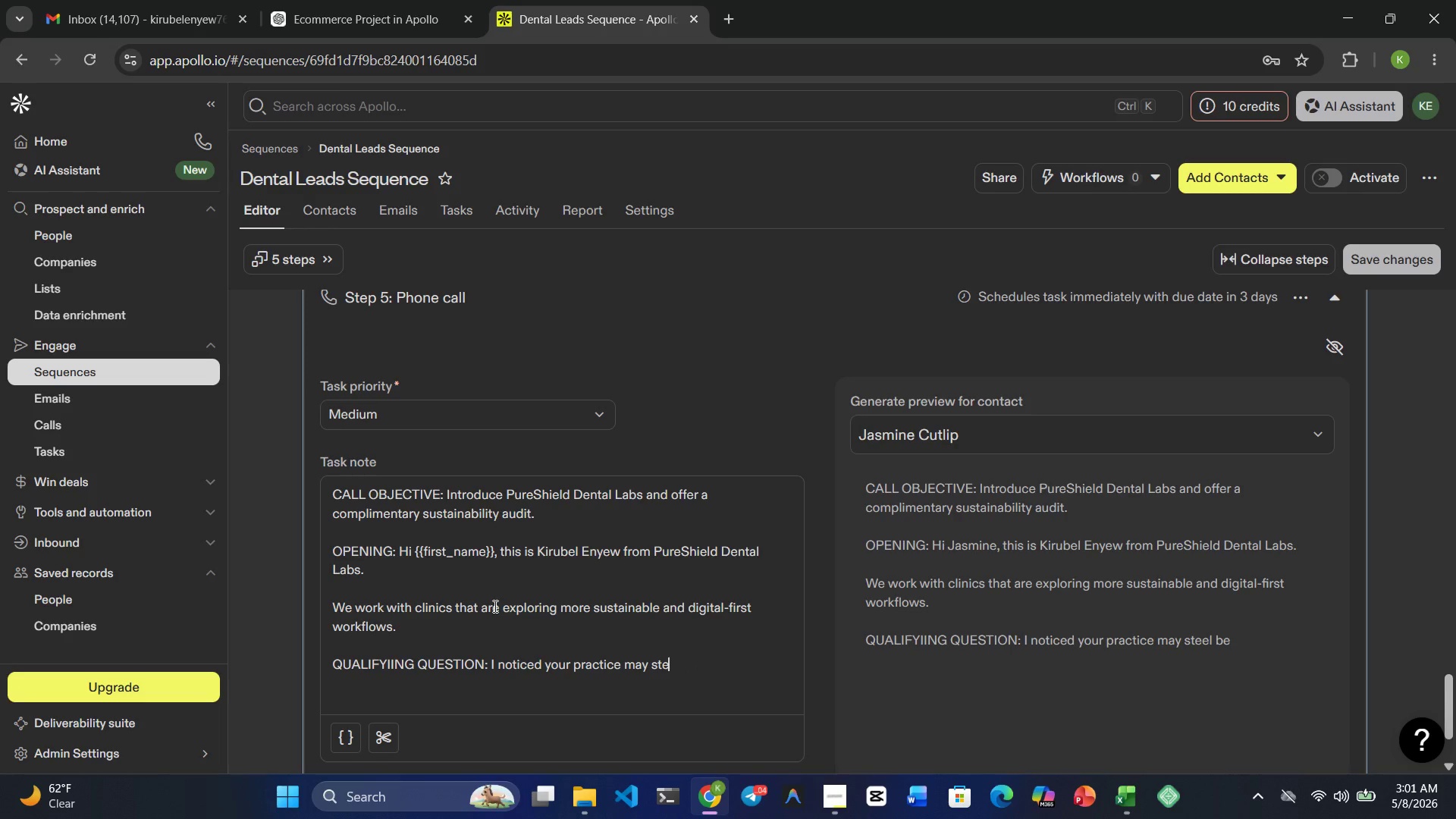 
key(Backspace)
key(Backspace)
type(till be using )
 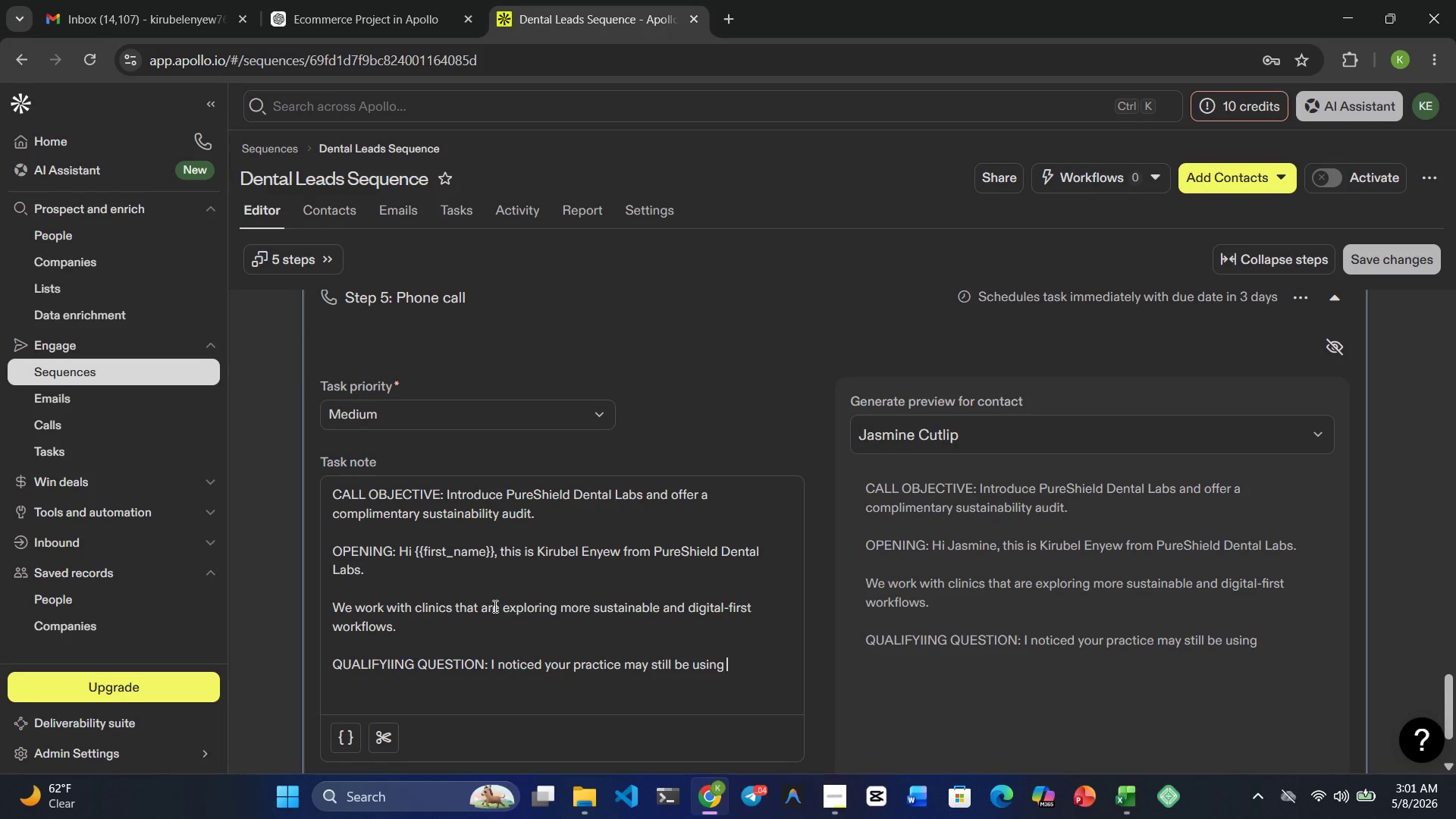 
key(Shift+BracketRight)
 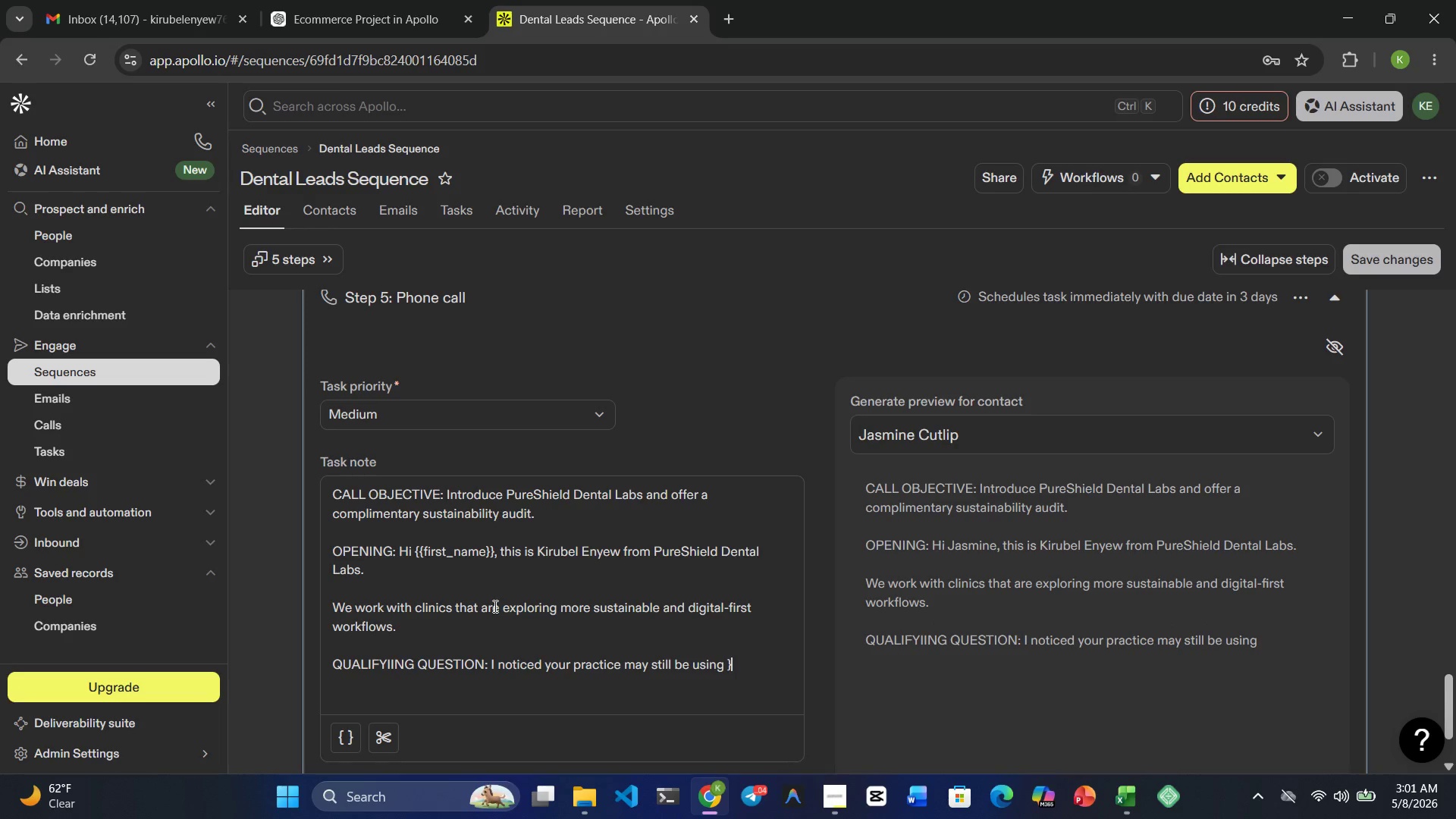 
key(Shift+BracketRight)
 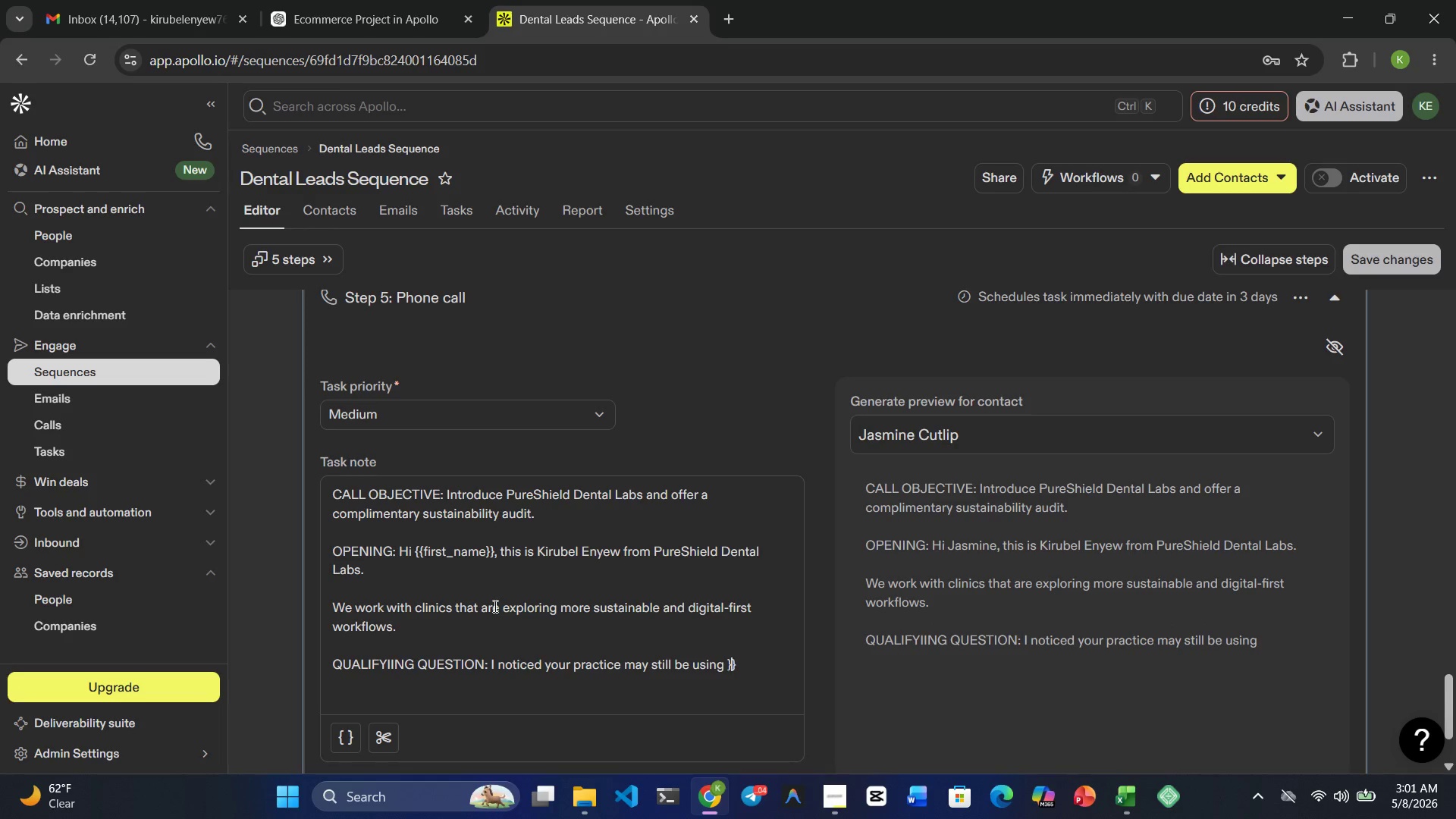 
key(ArrowLeft)
 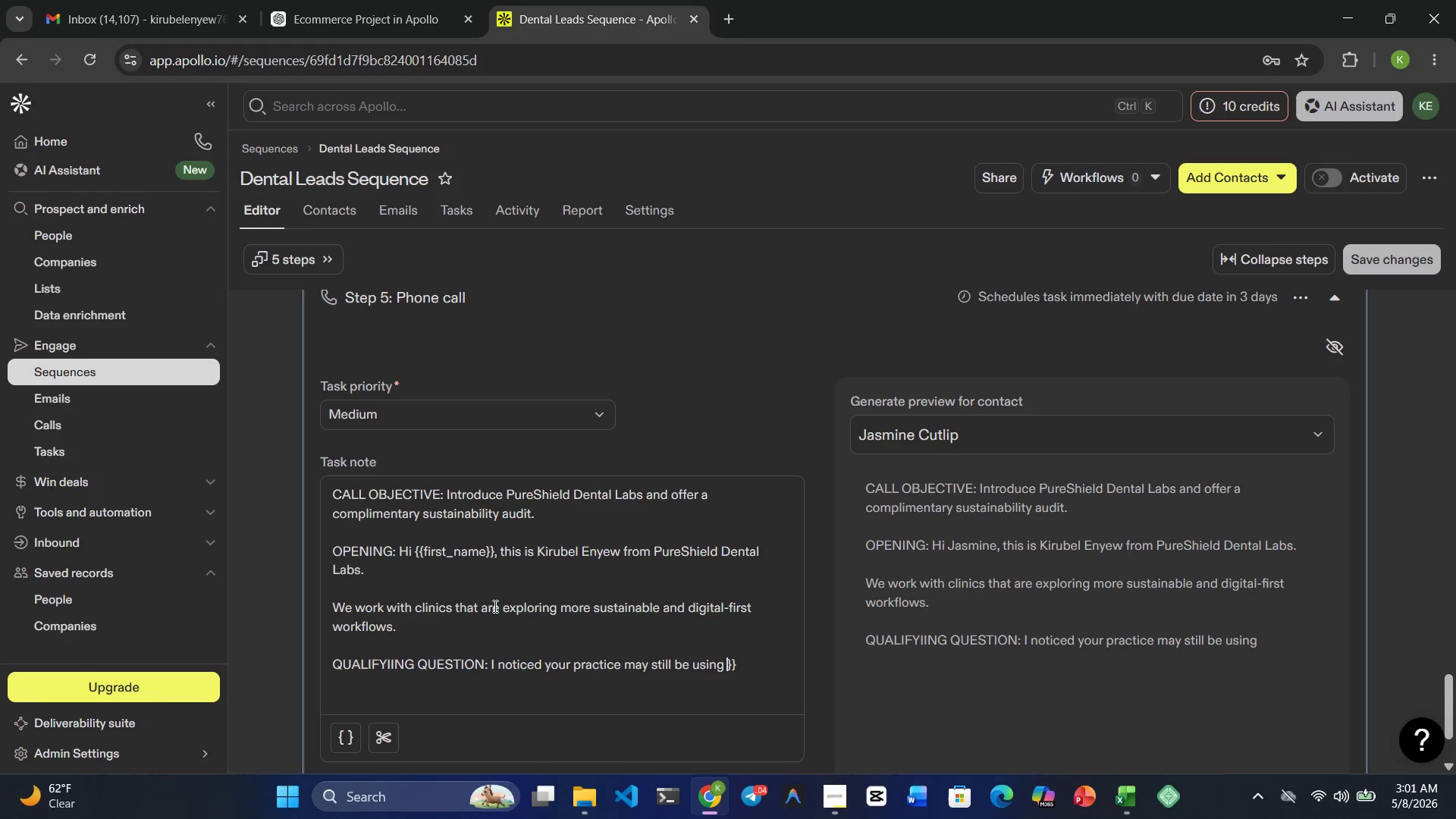 
key(ArrowLeft)
 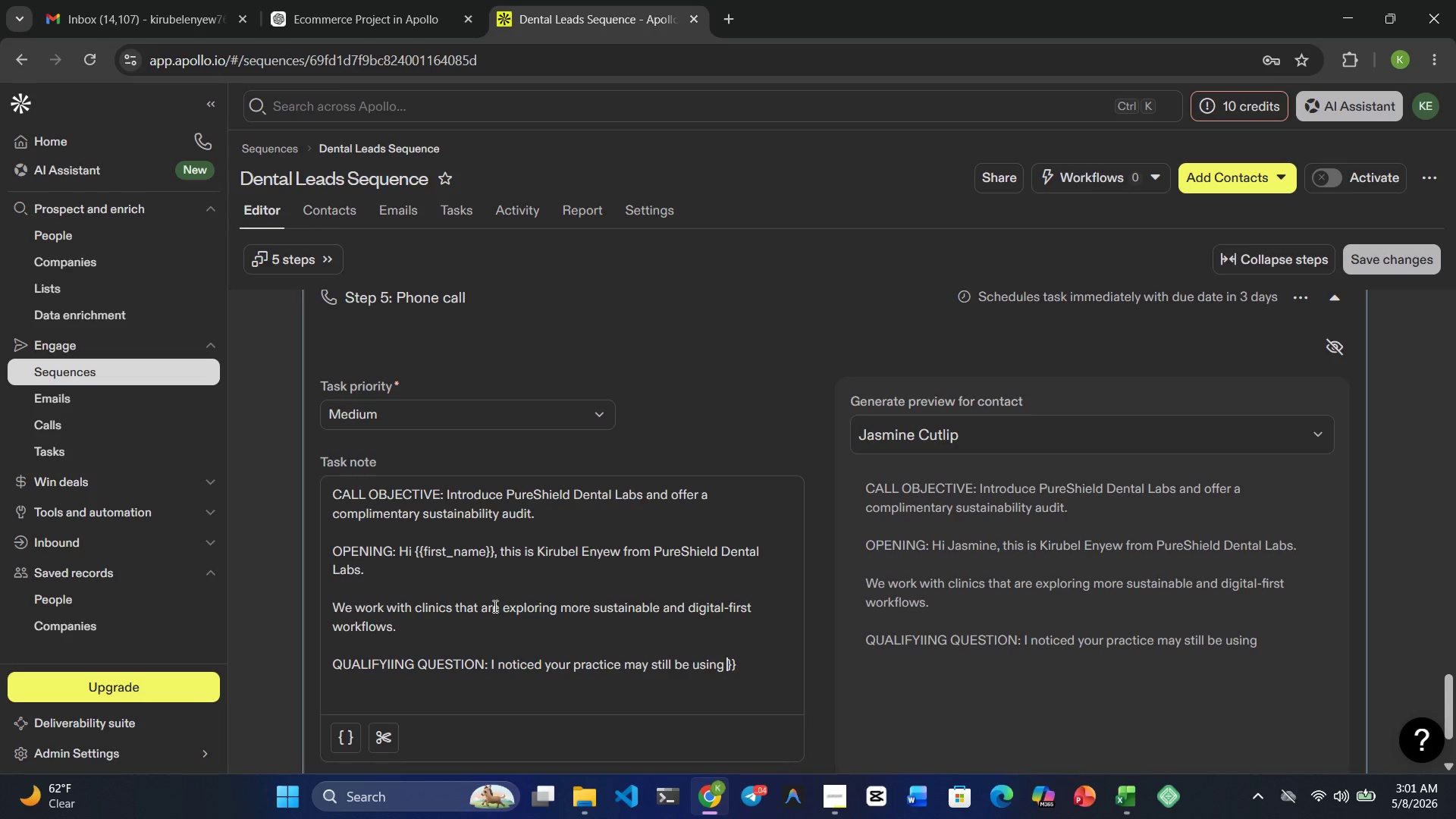 
key(Shift+BracketLeft)
 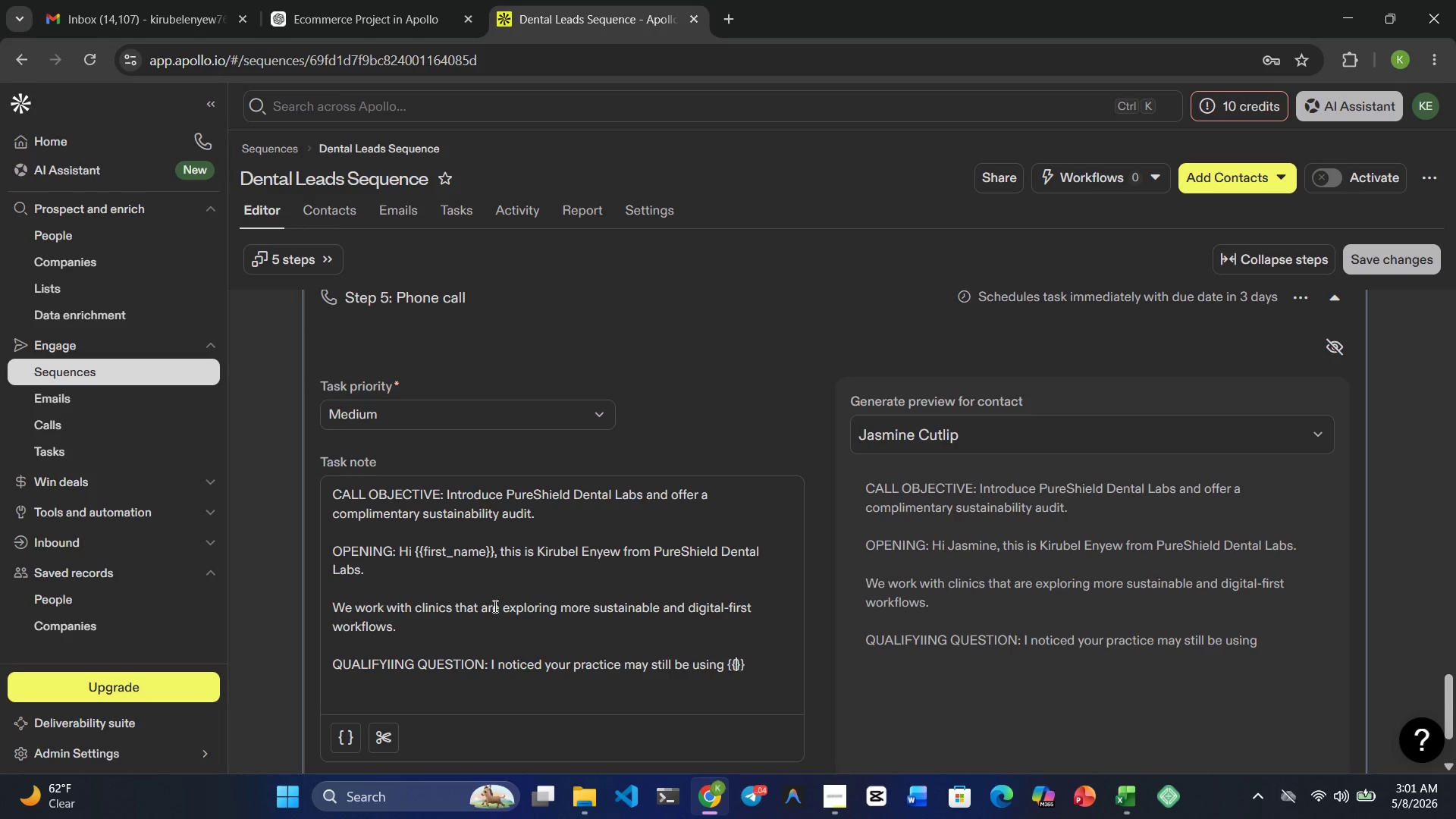 
key(Shift+BracketLeft)
 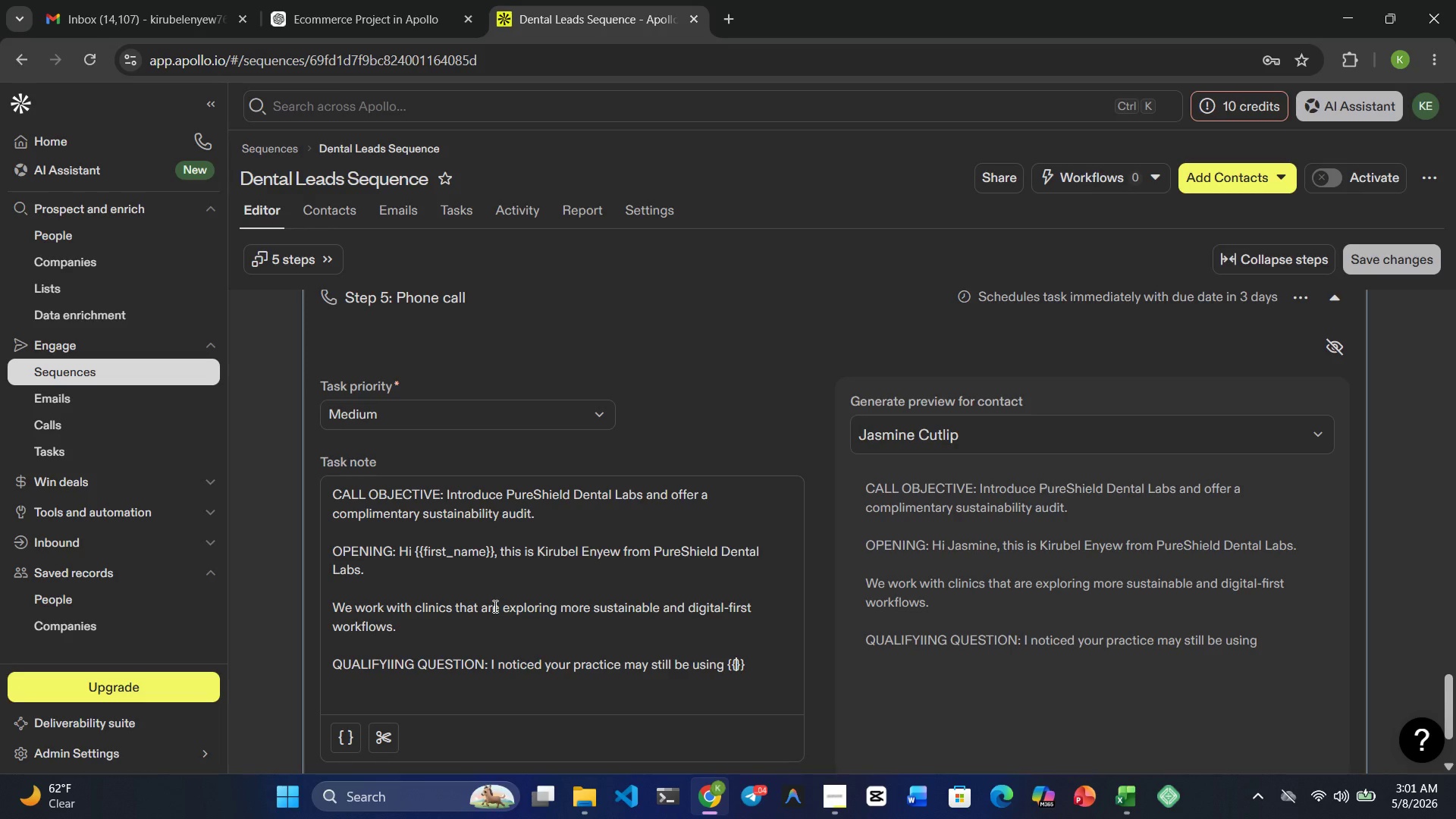 
key(Shift+ShiftRight)
 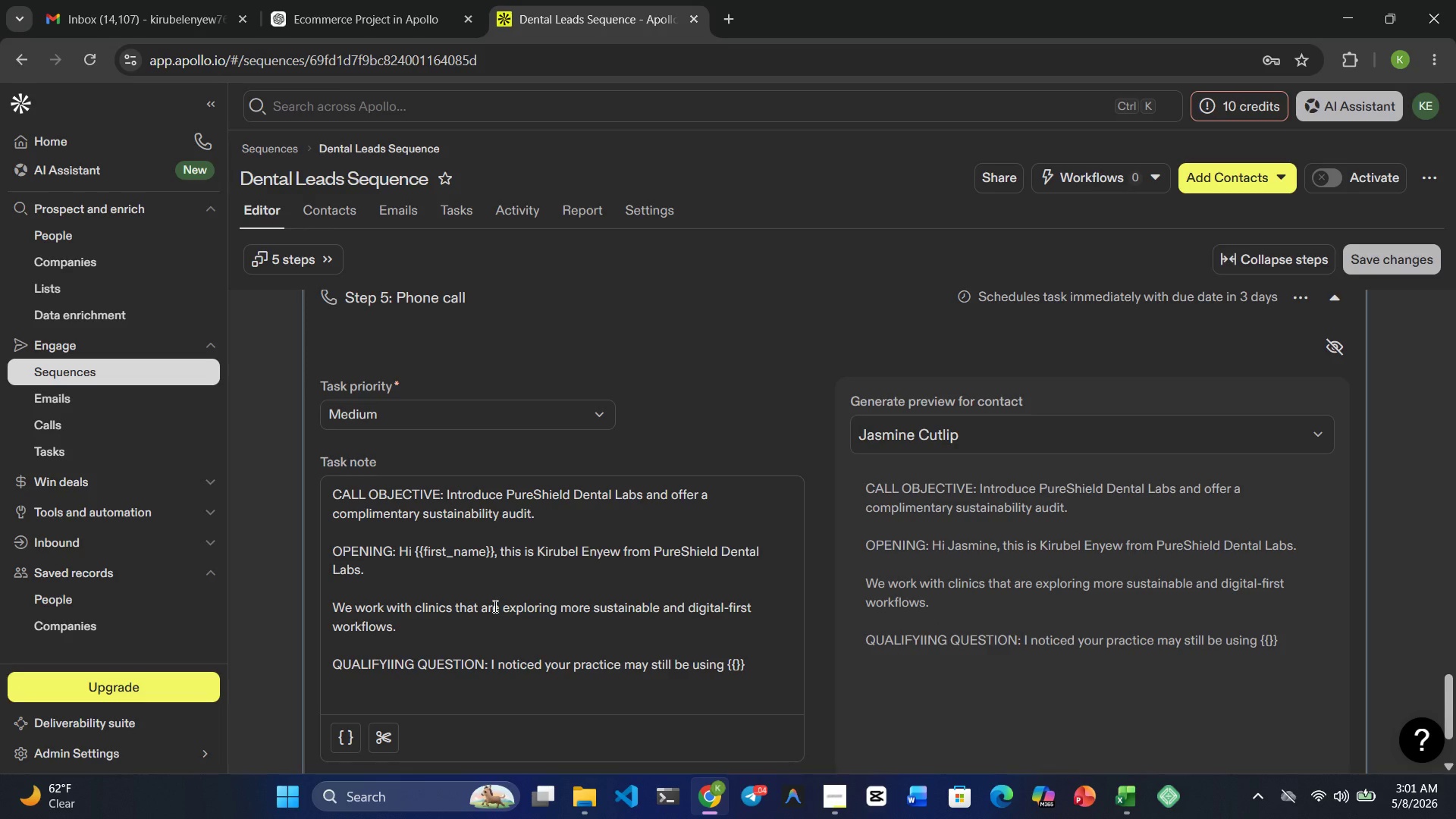 
type(curren )
key(Backspace)
type(t_equipment_grade)
 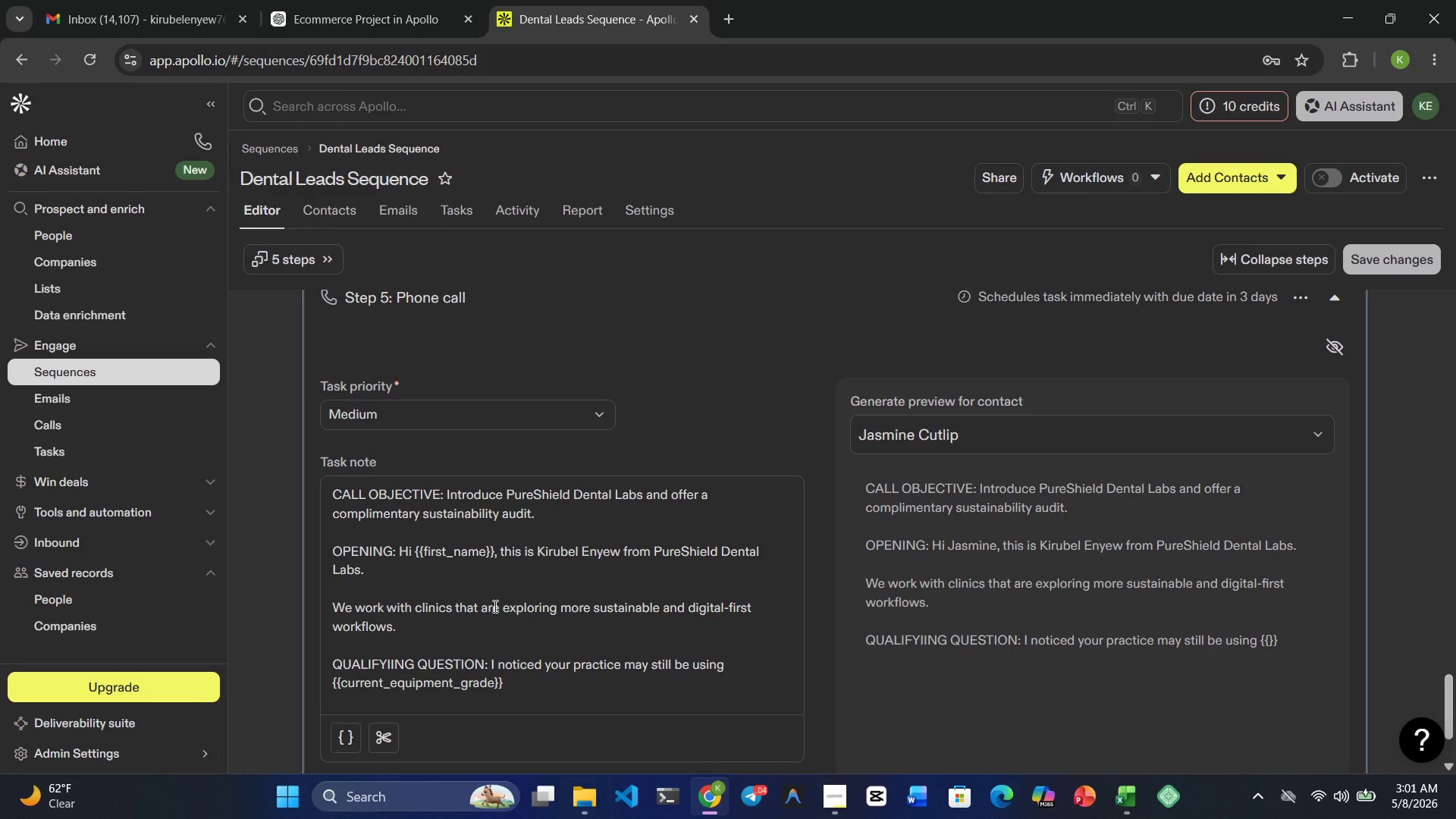 
wait(23.89)
 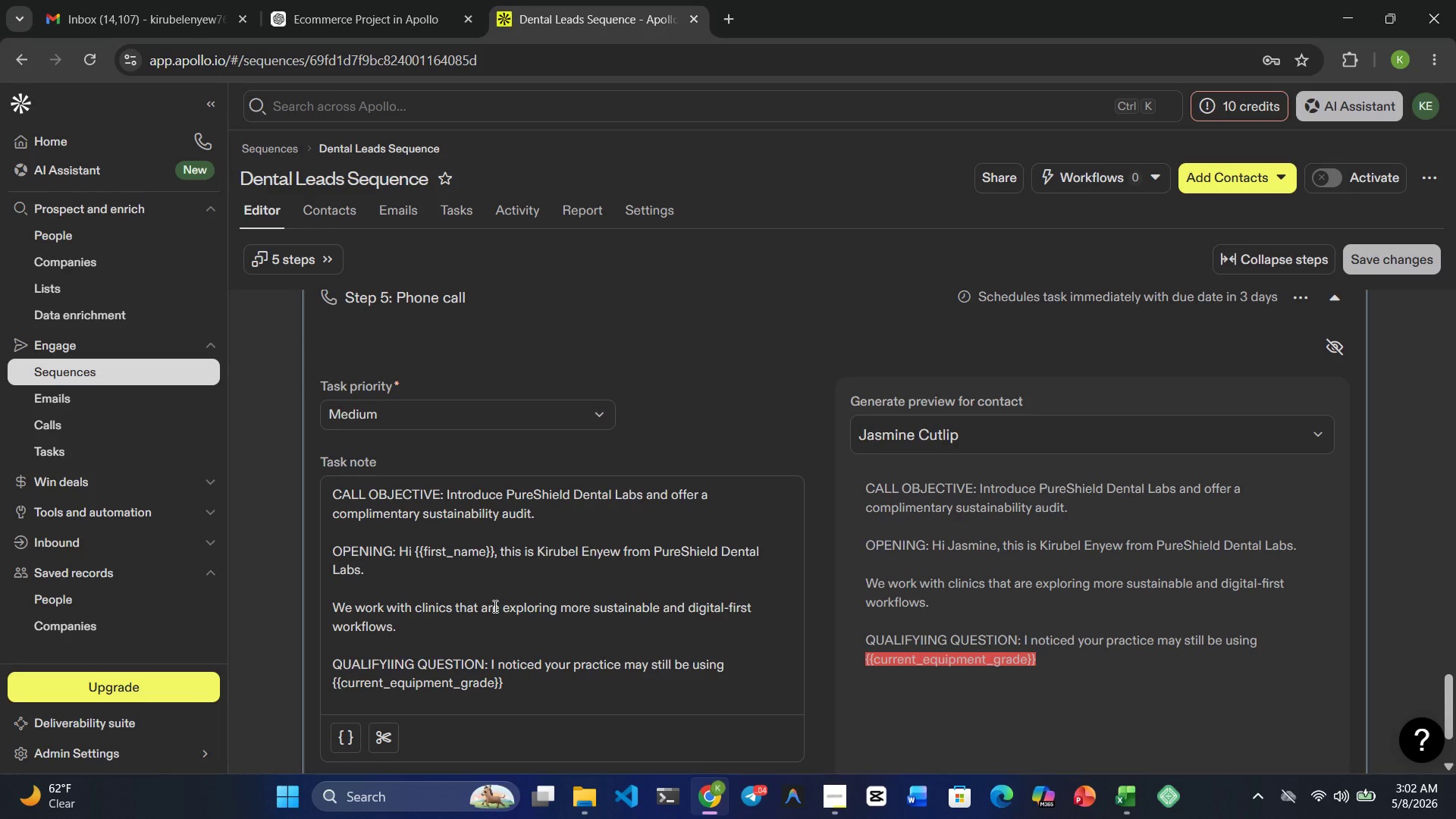 
double_click([964, 544])
 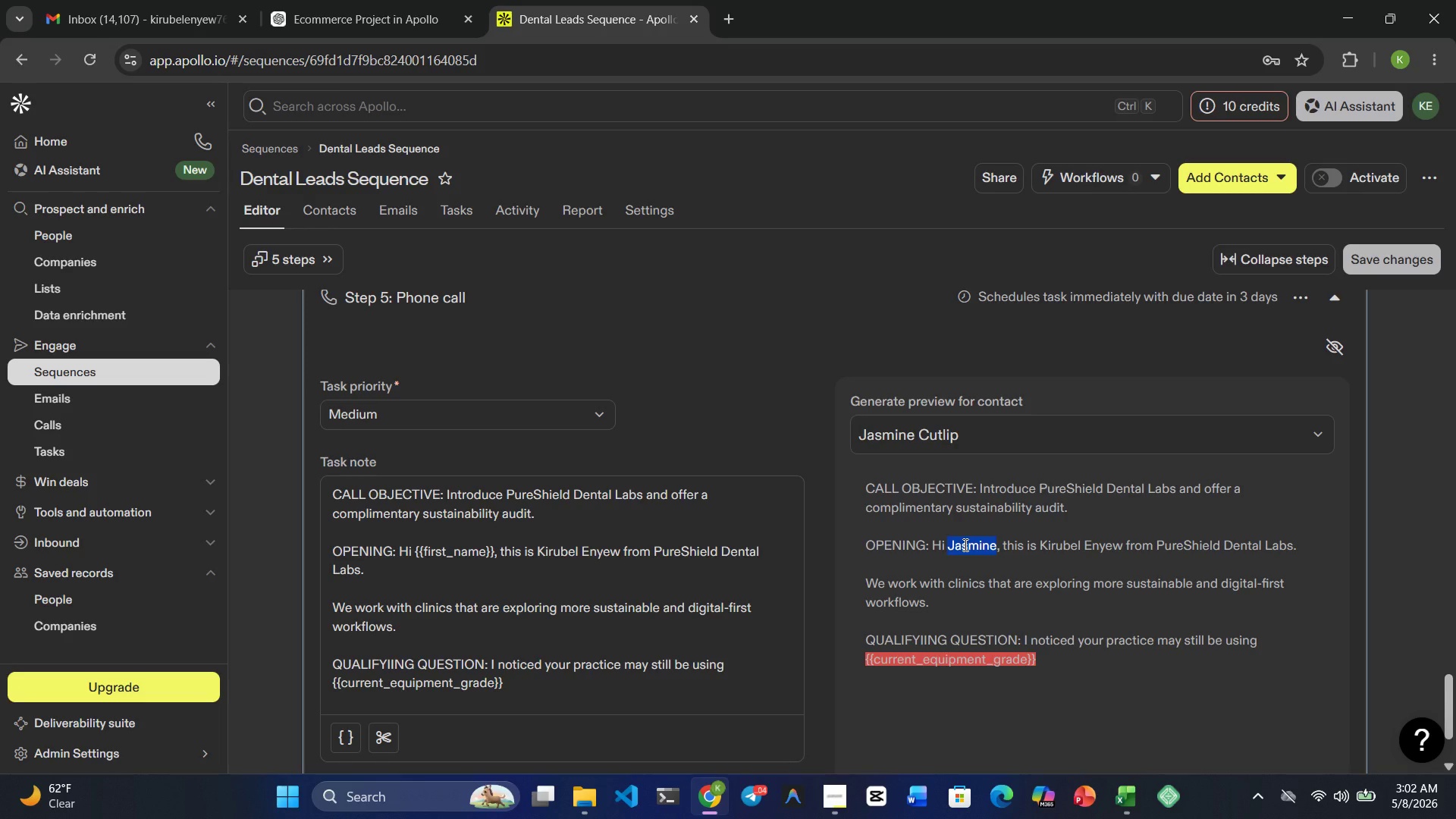 
key(Control+ControlRight)
 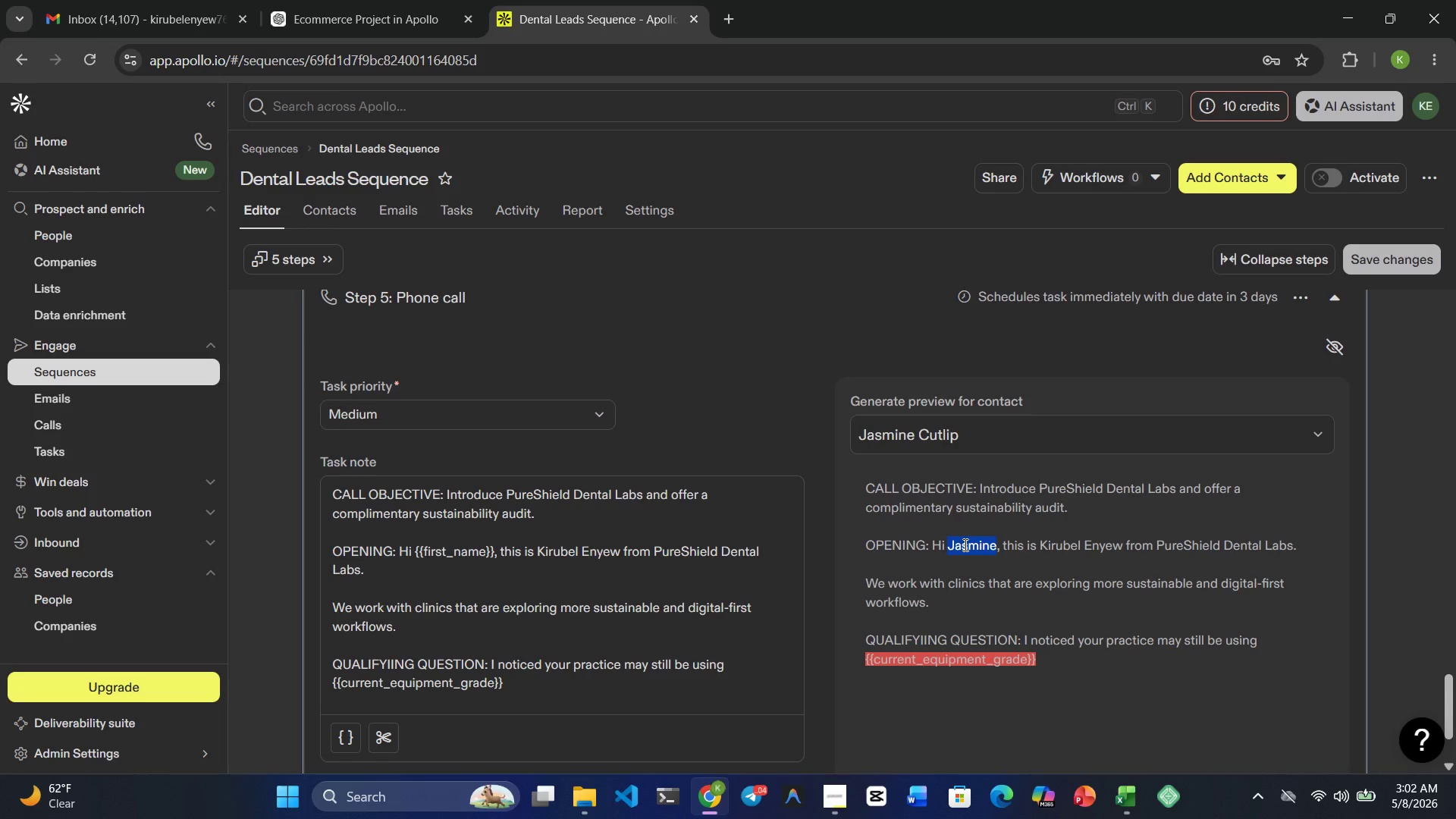 
key(Control+C)
 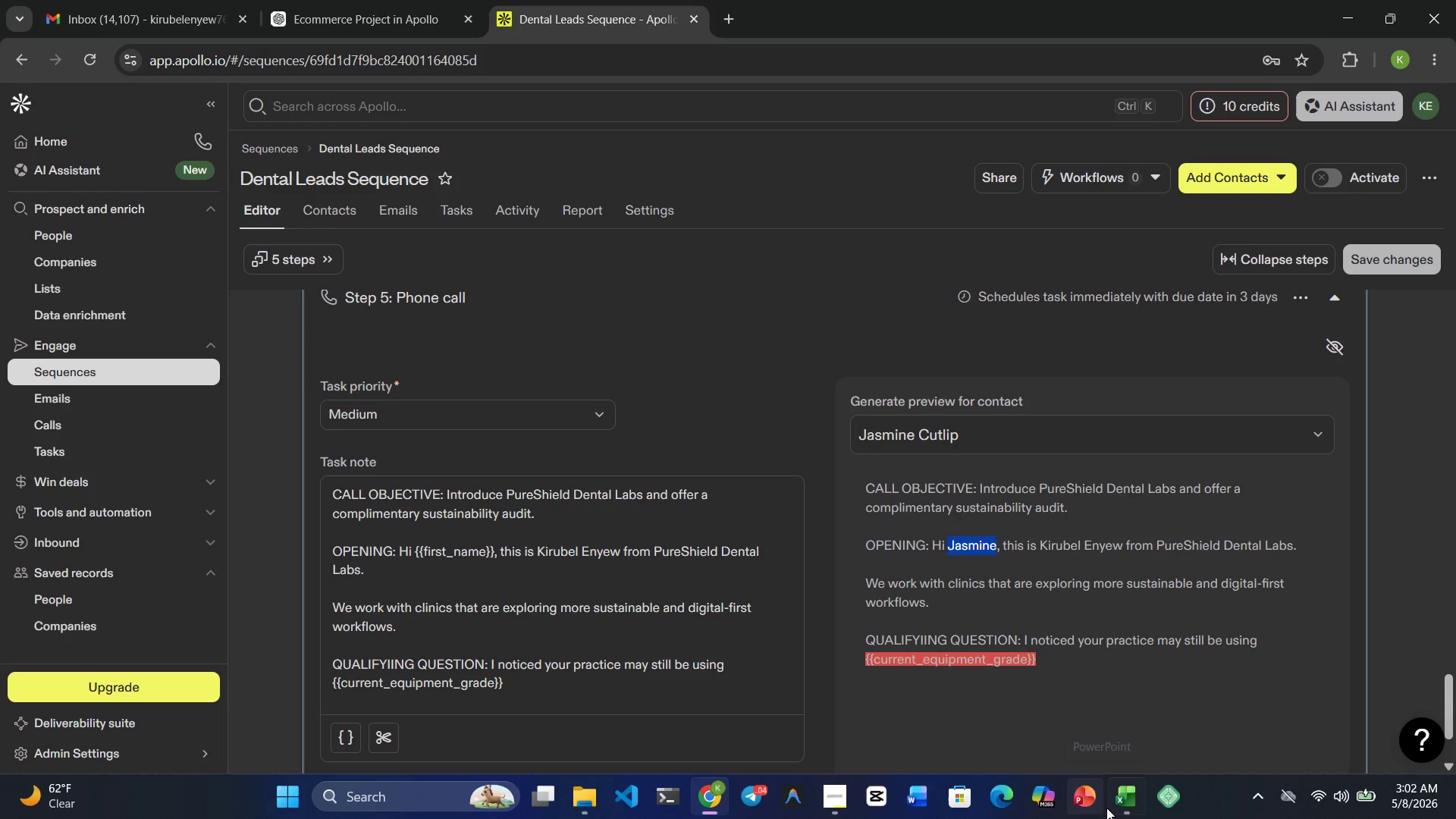 
left_click([1109, 807])
 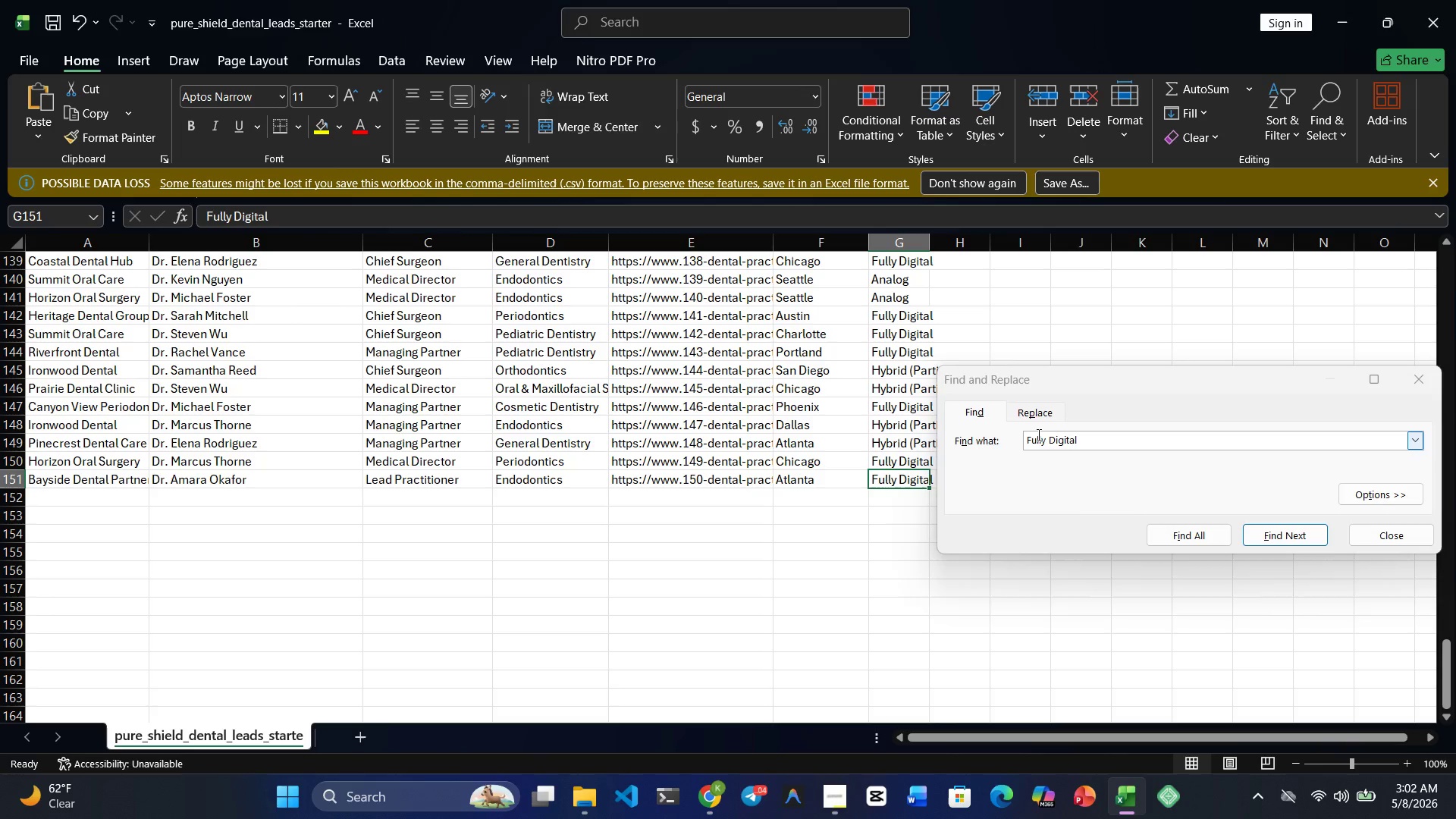 
double_click([1038, 435])
 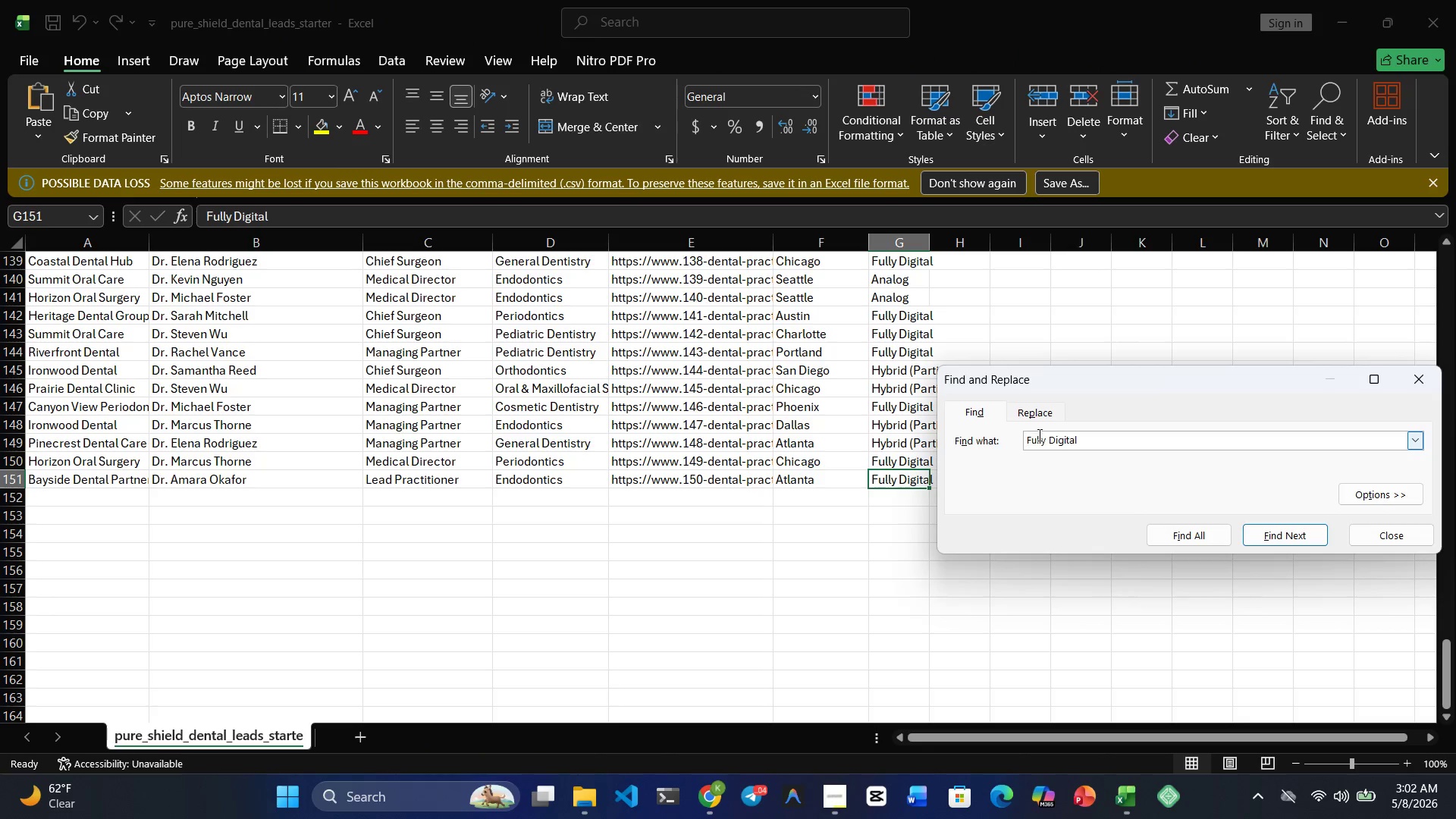 
triple_click([1038, 435])
 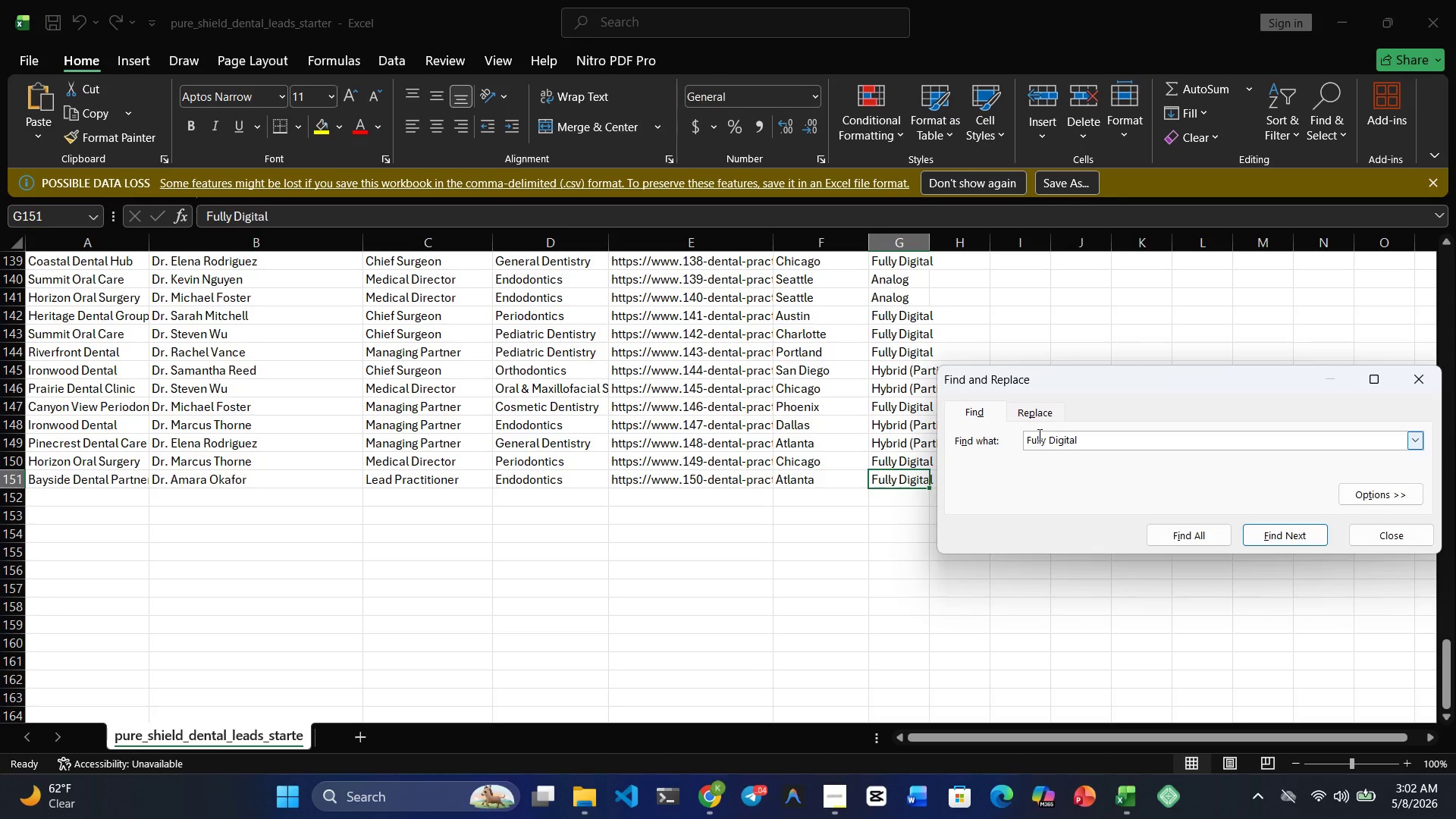 
double_click([1038, 435])
 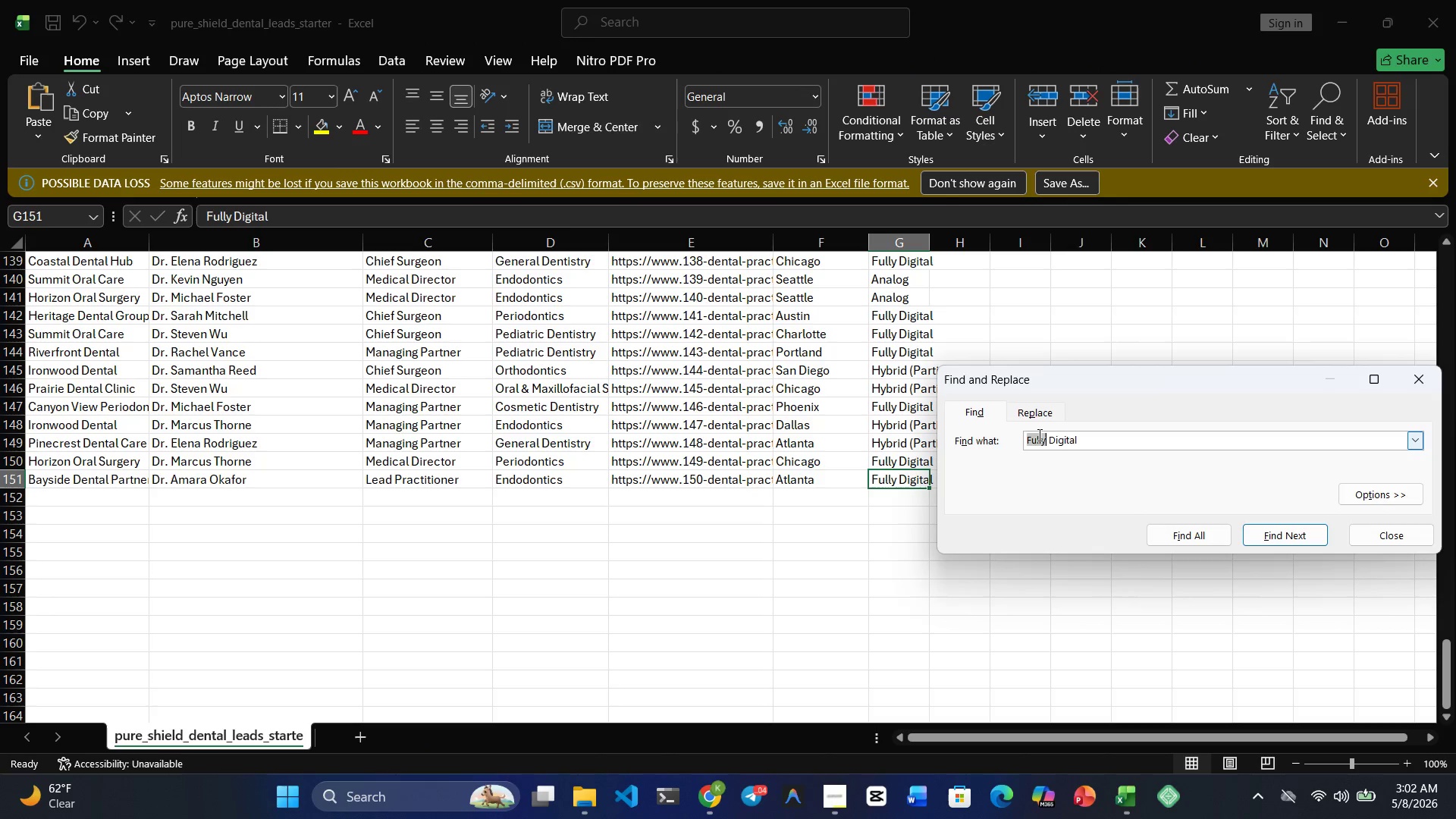 
triple_click([1038, 435])
 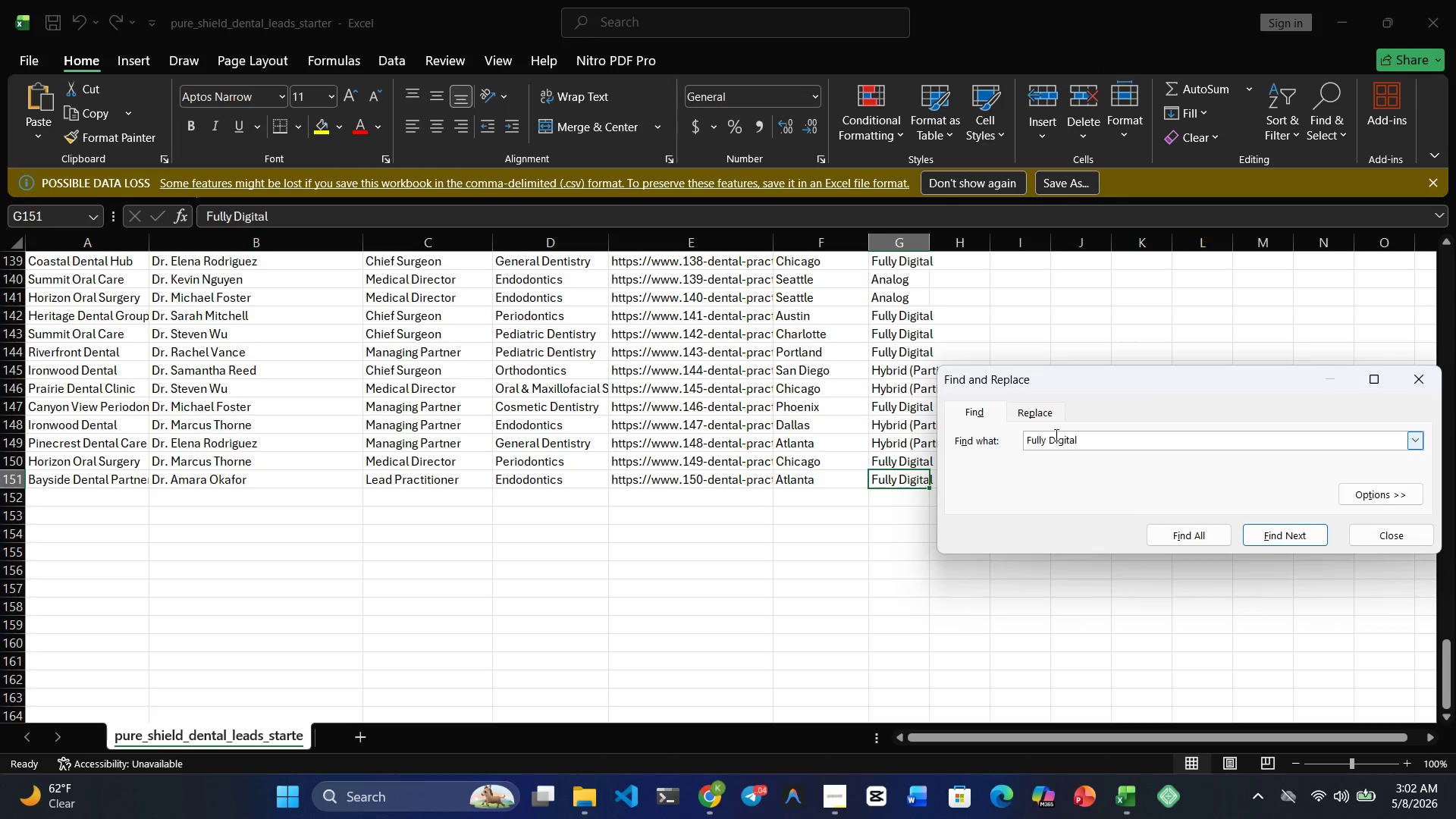 
double_click([1055, 435])
 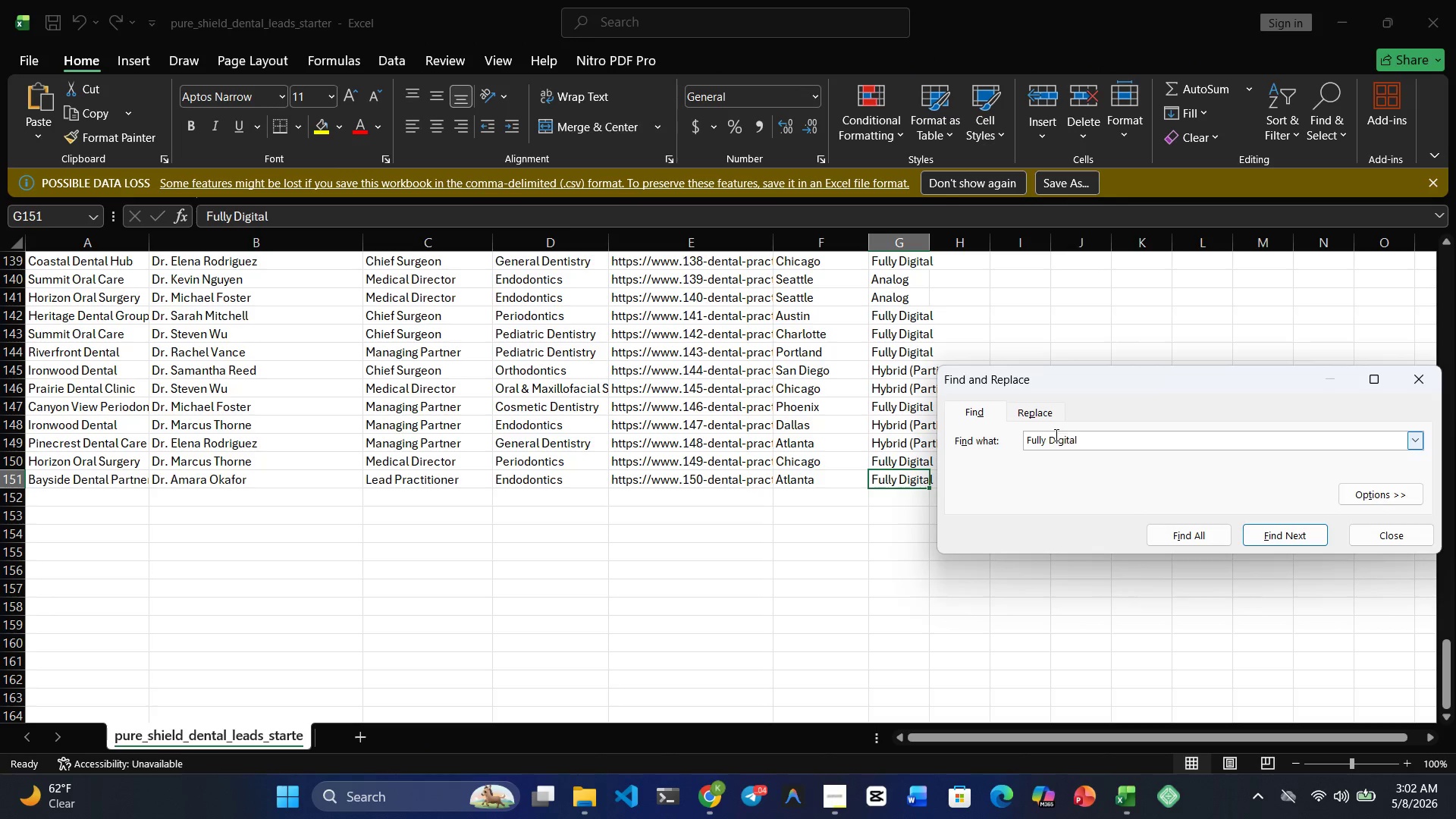 
triple_click([1055, 435])
 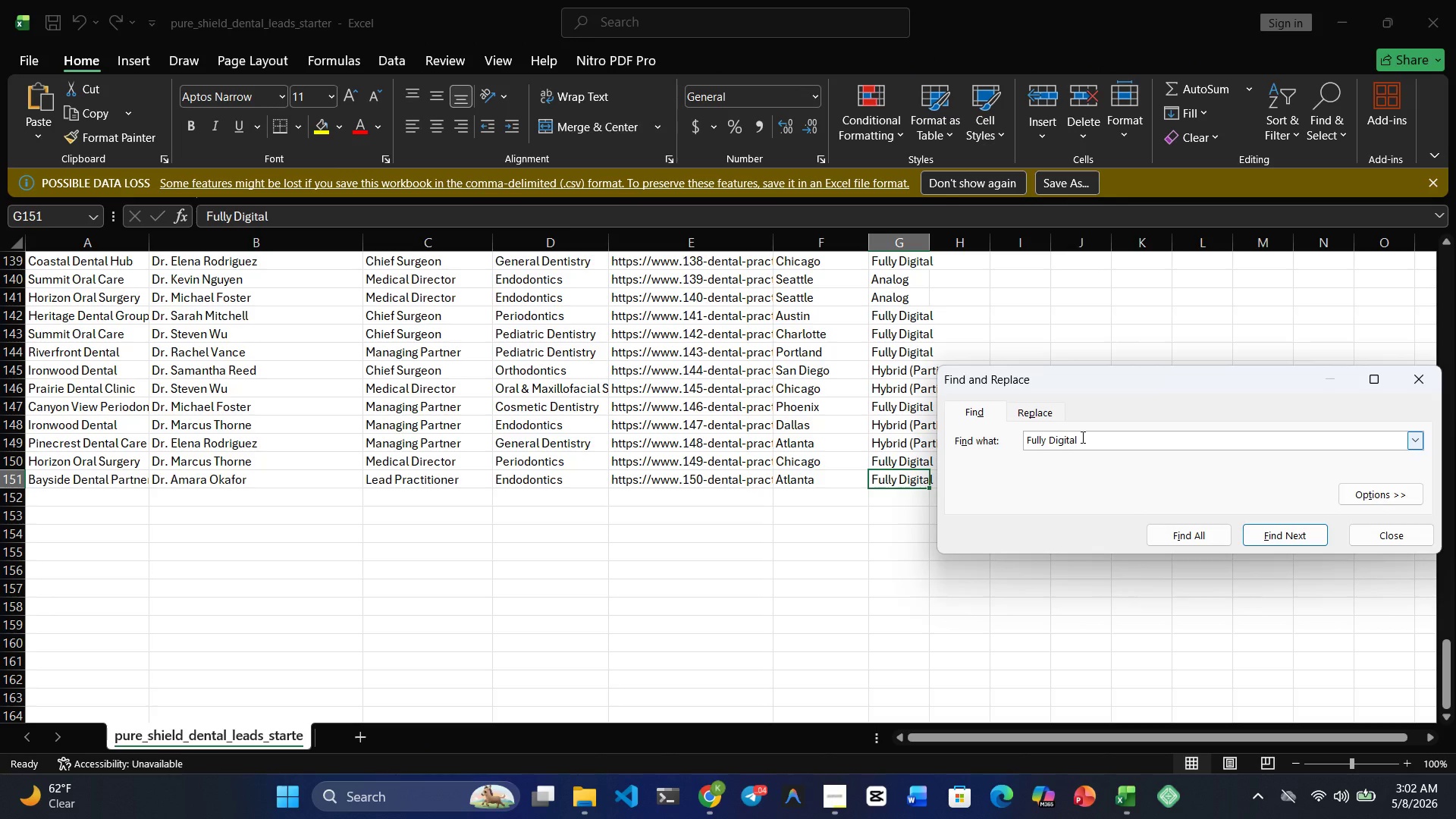 
left_click_drag(start_coordinate=[1081, 437], to_coordinate=[975, 445])
 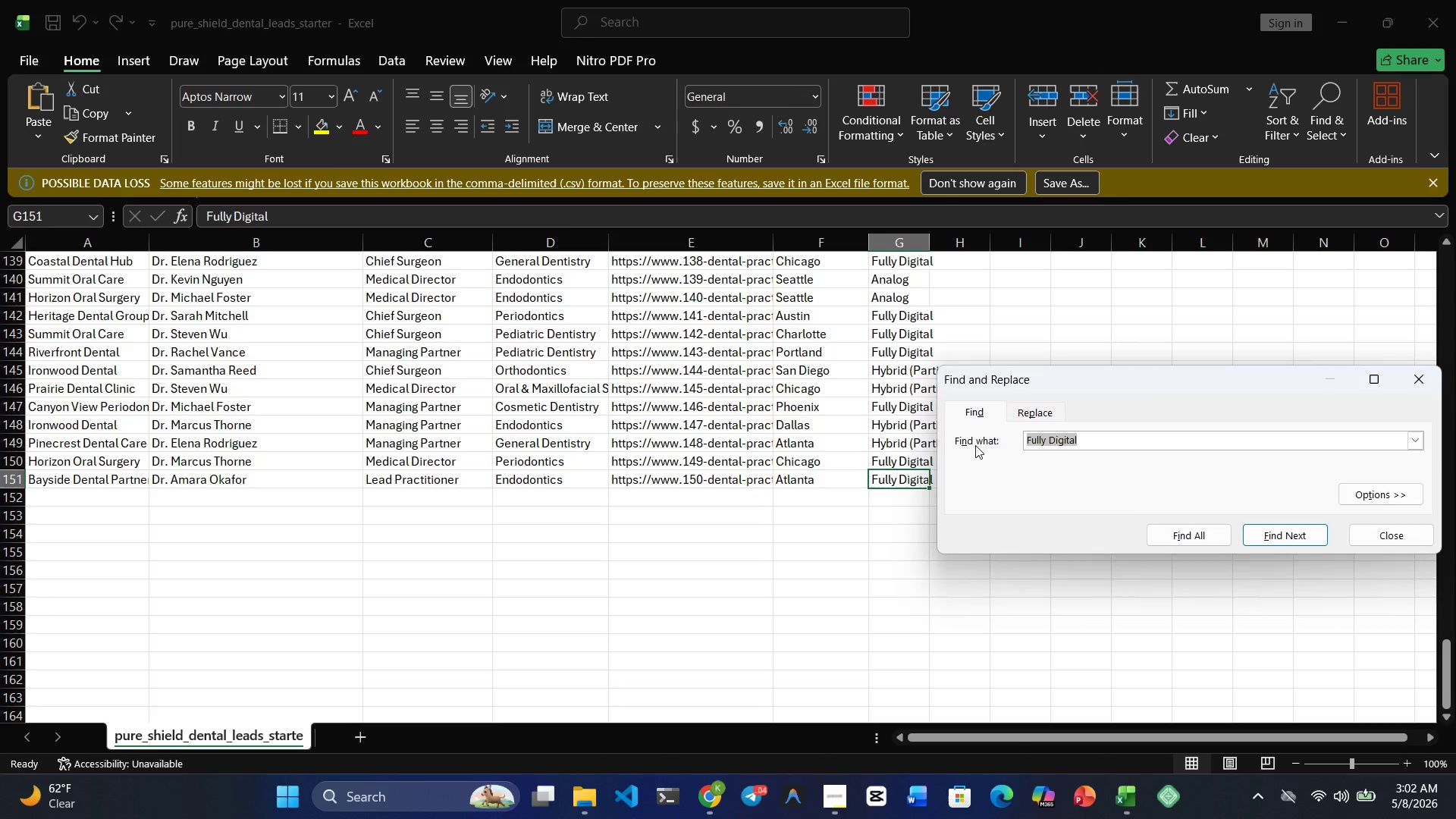 
key(Control+ControlRight)
 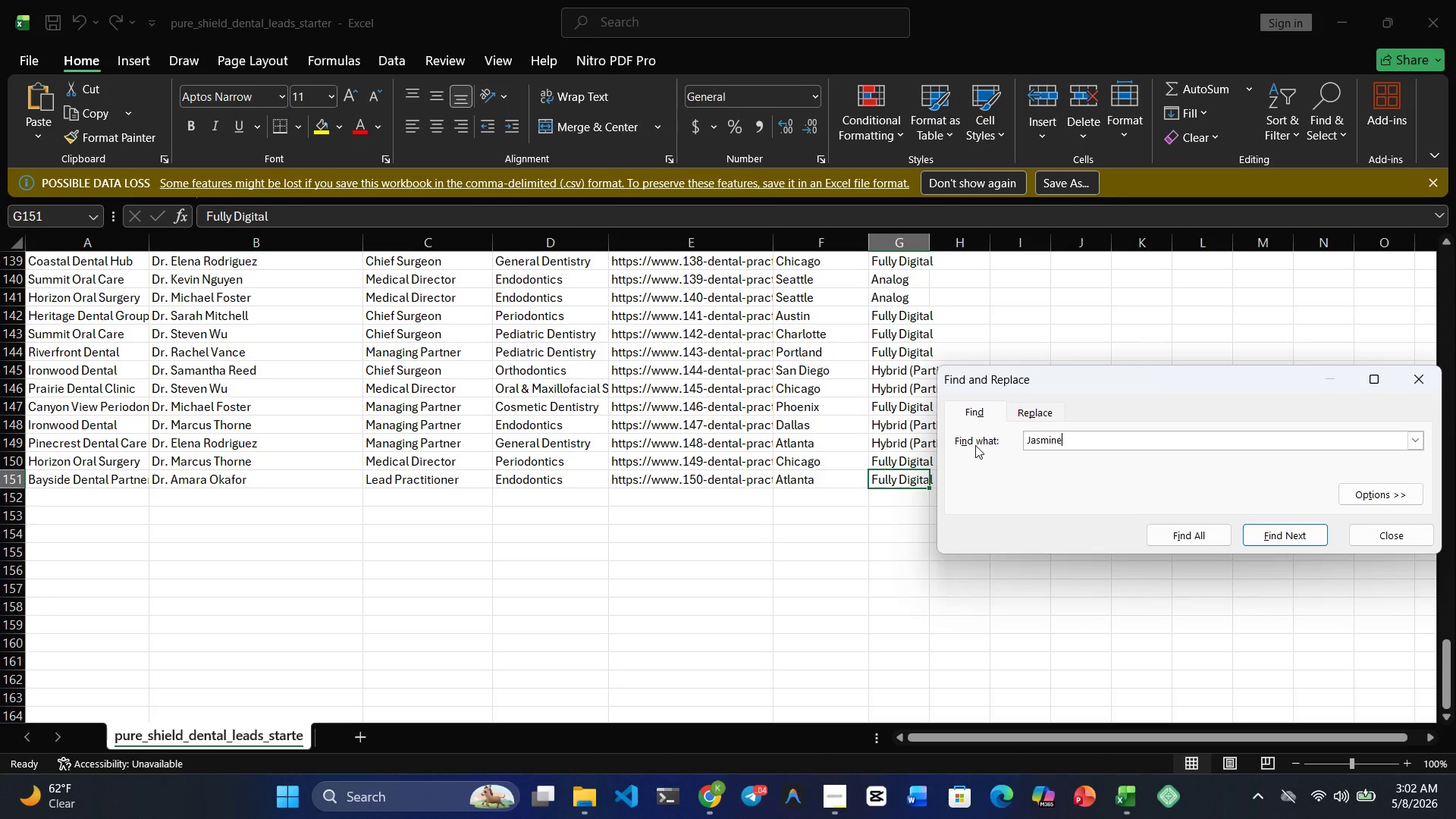 
key(Control+V)
 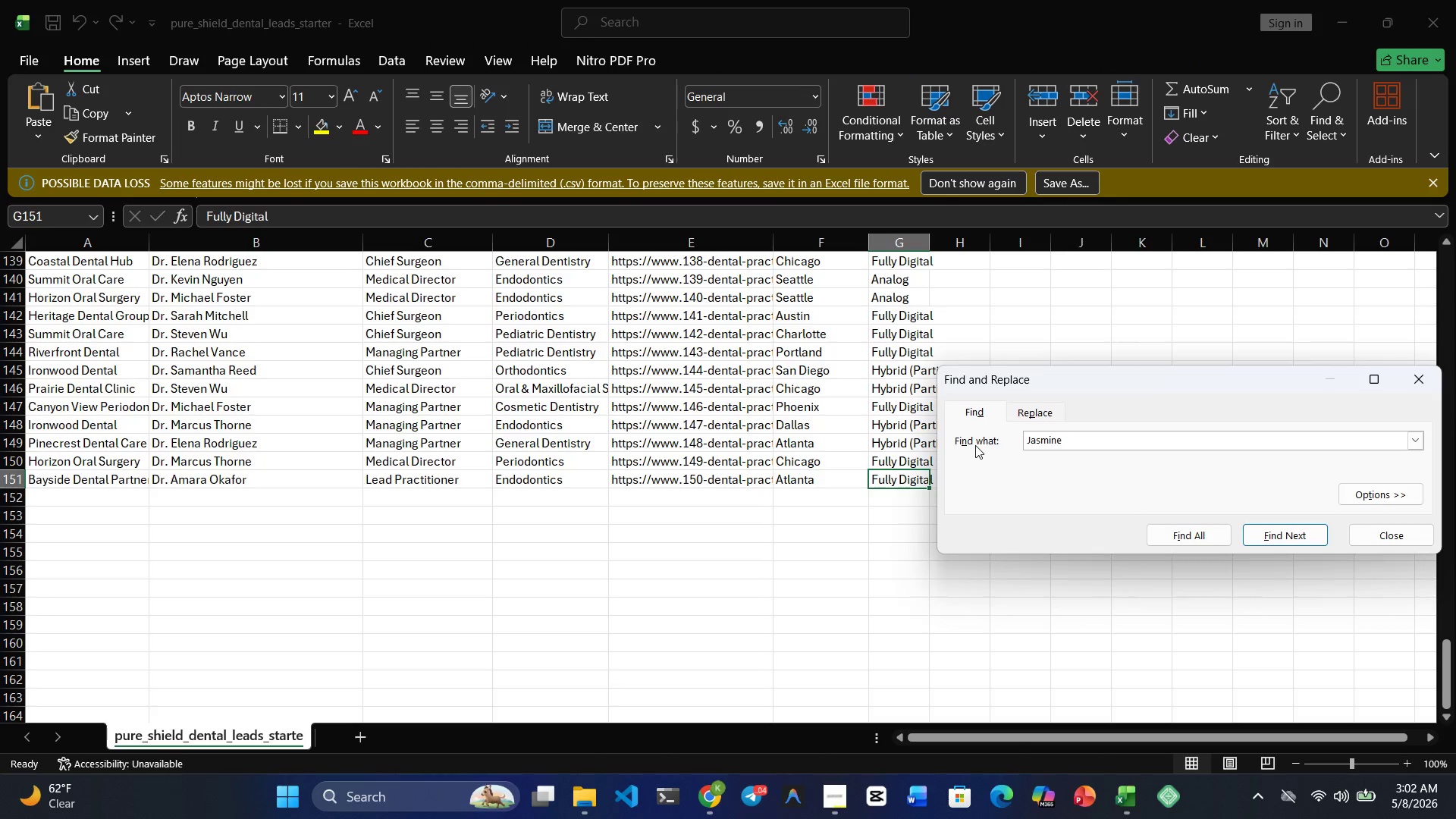 
key(Enter)
 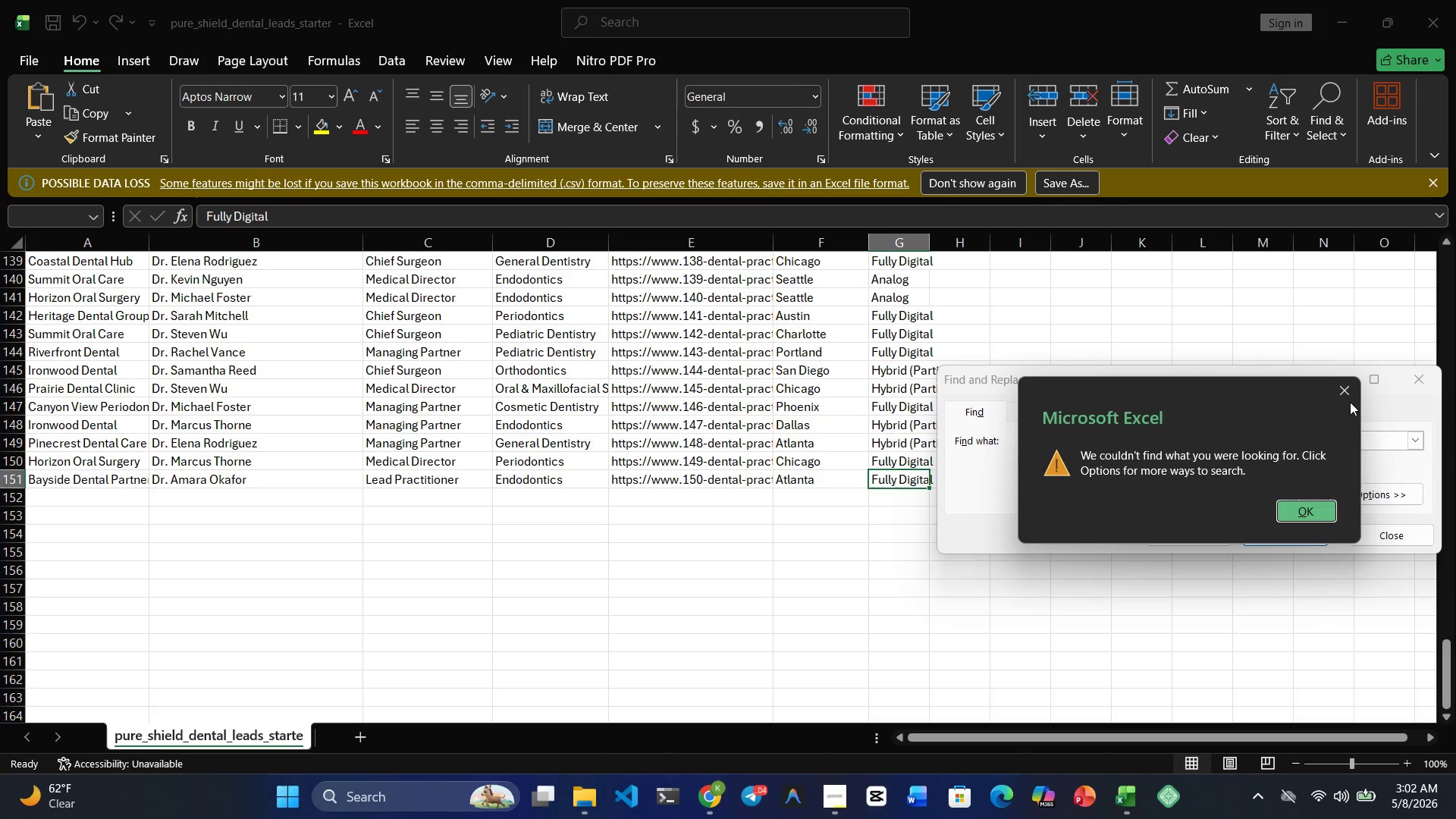 
left_click([1340, 394])
 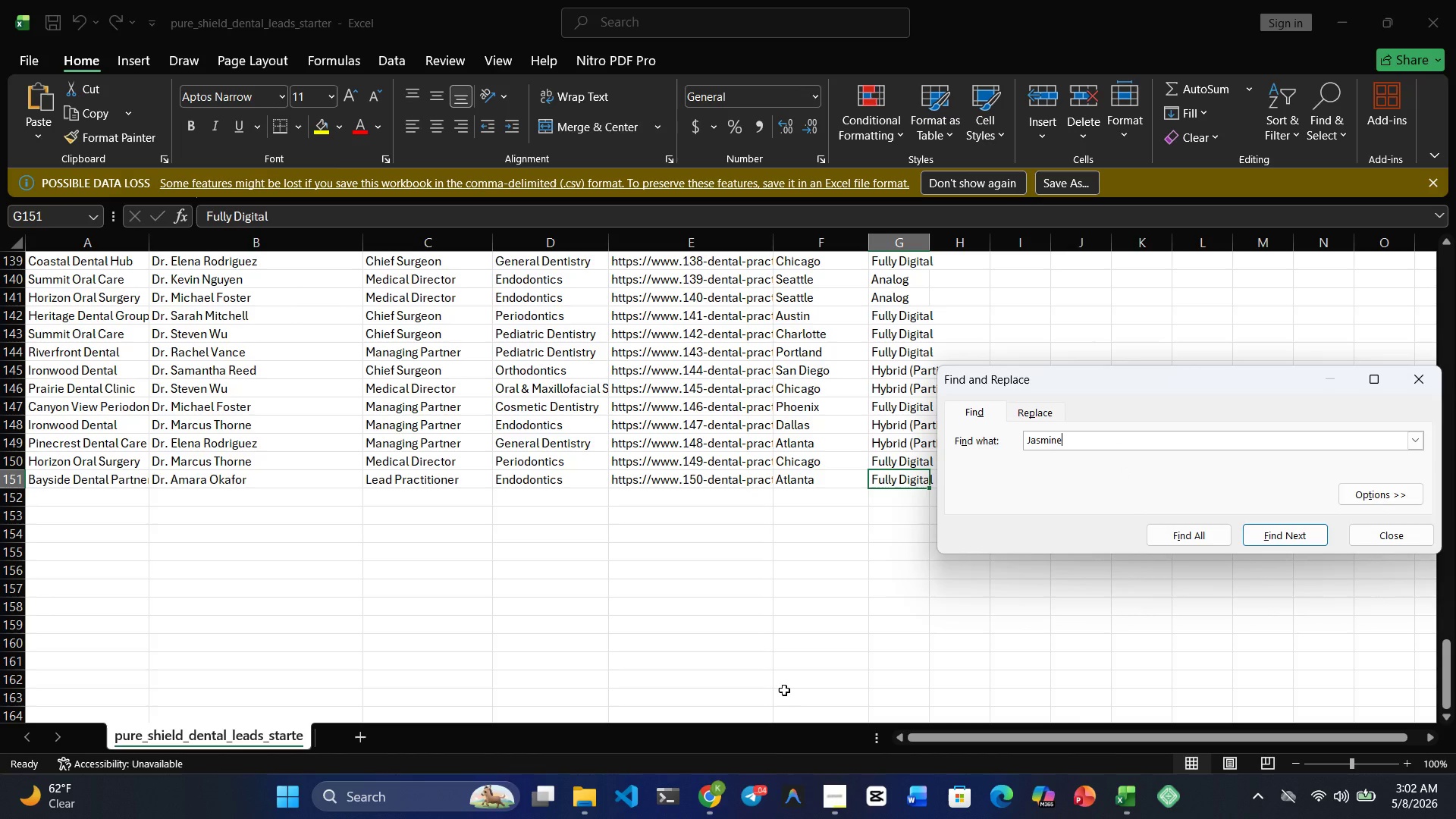 
wait(12.64)
 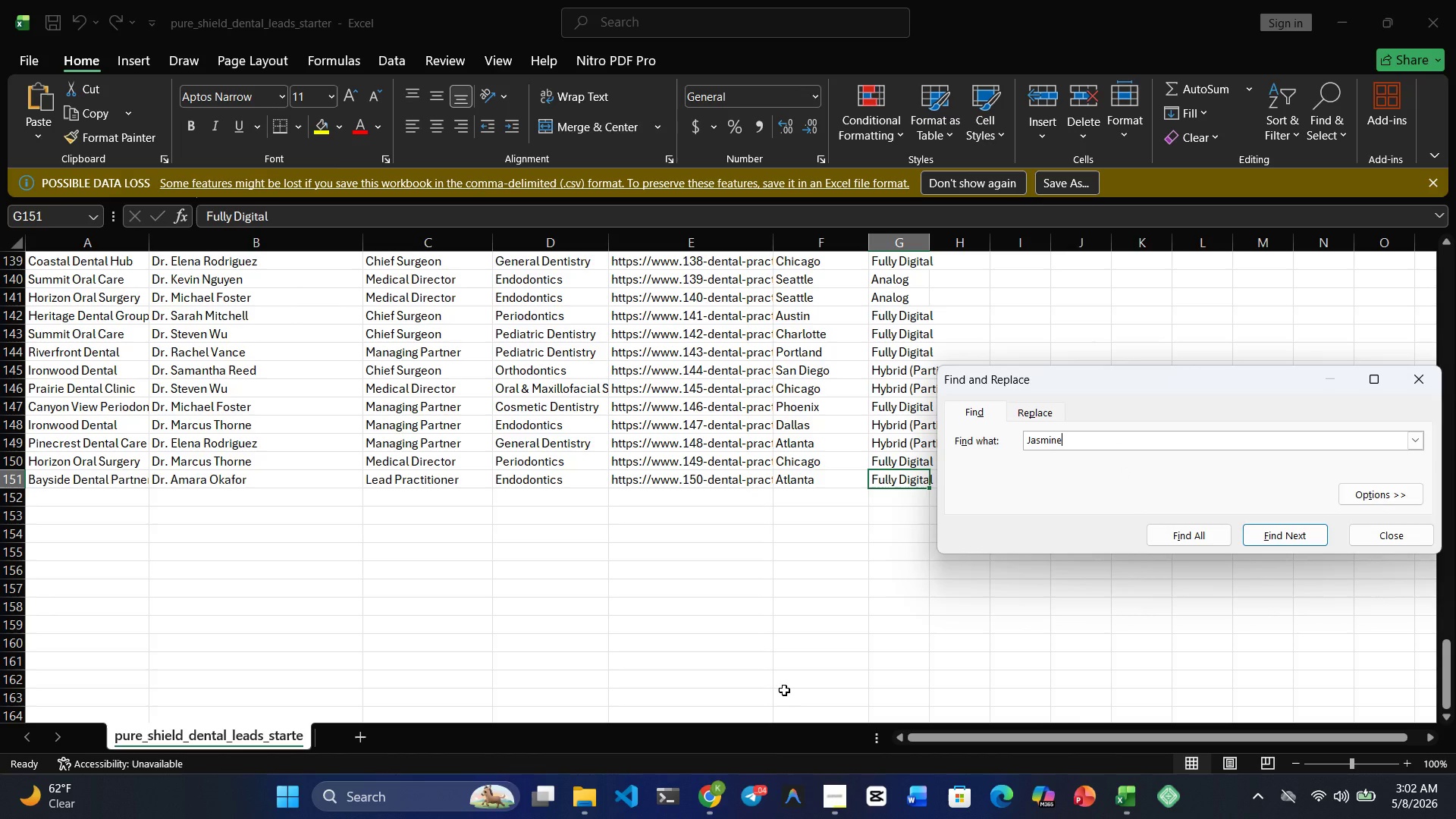 
left_click([1429, 384])
 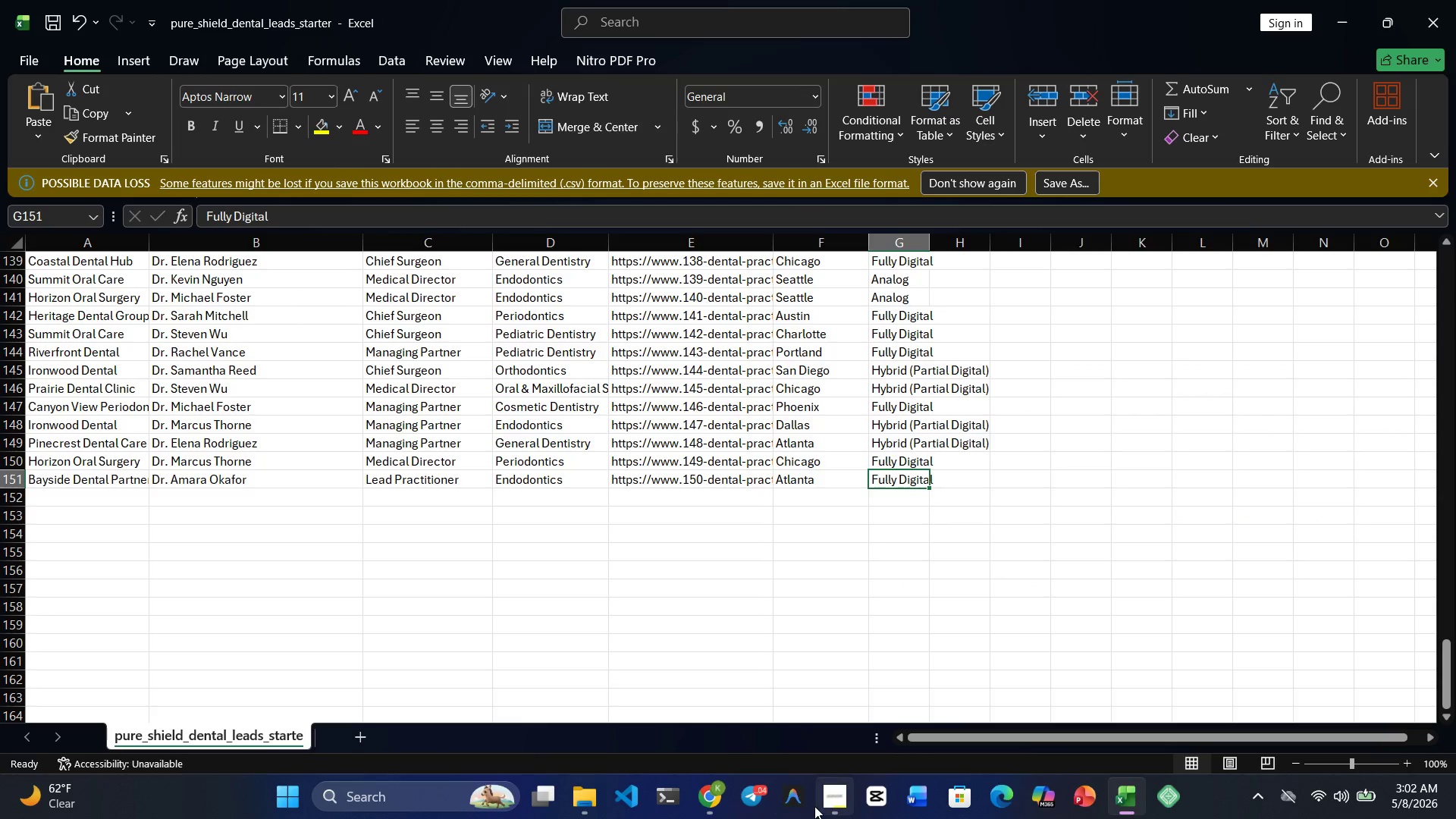 
left_click([818, 805])